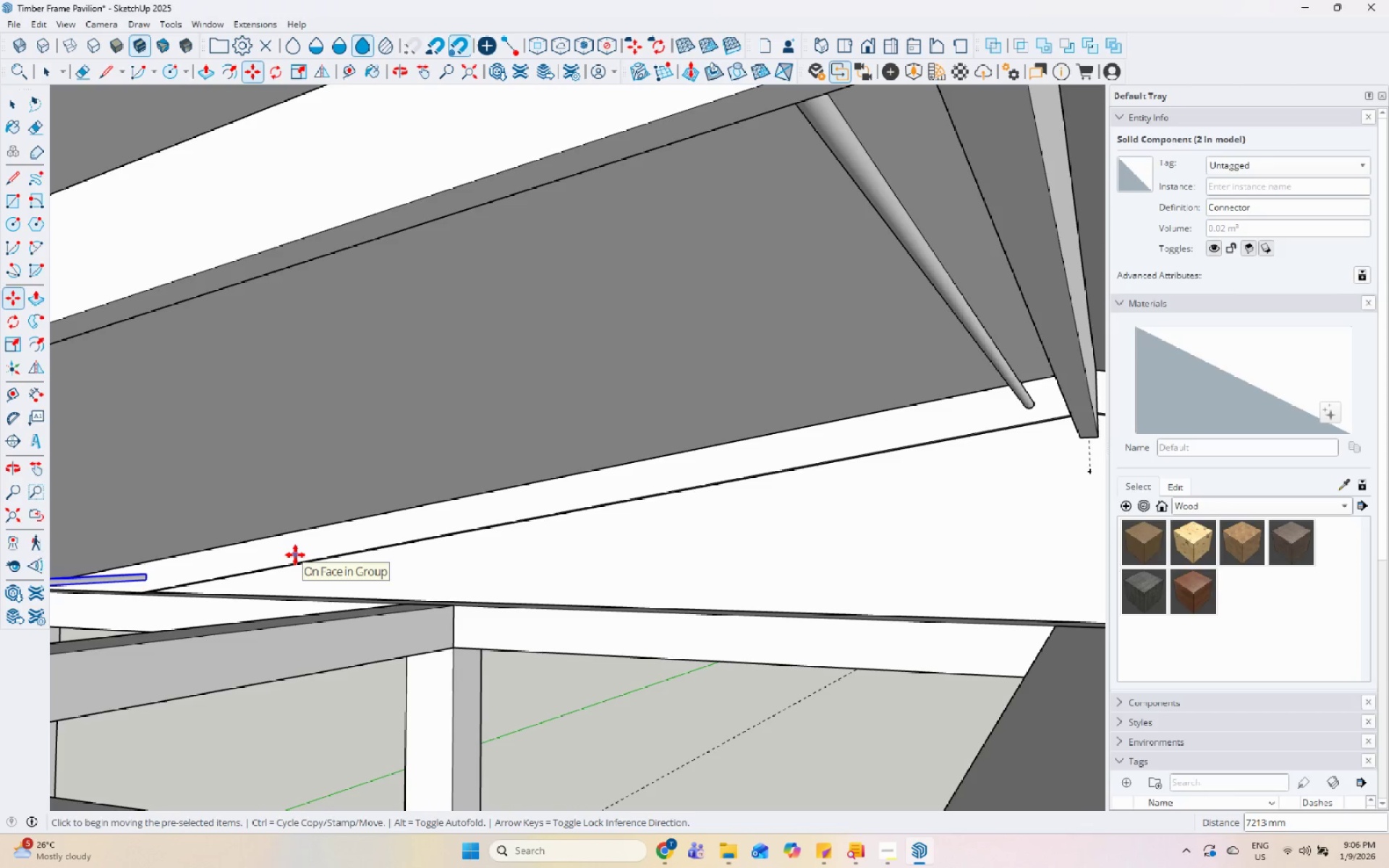 
key(NumpadDivide)
 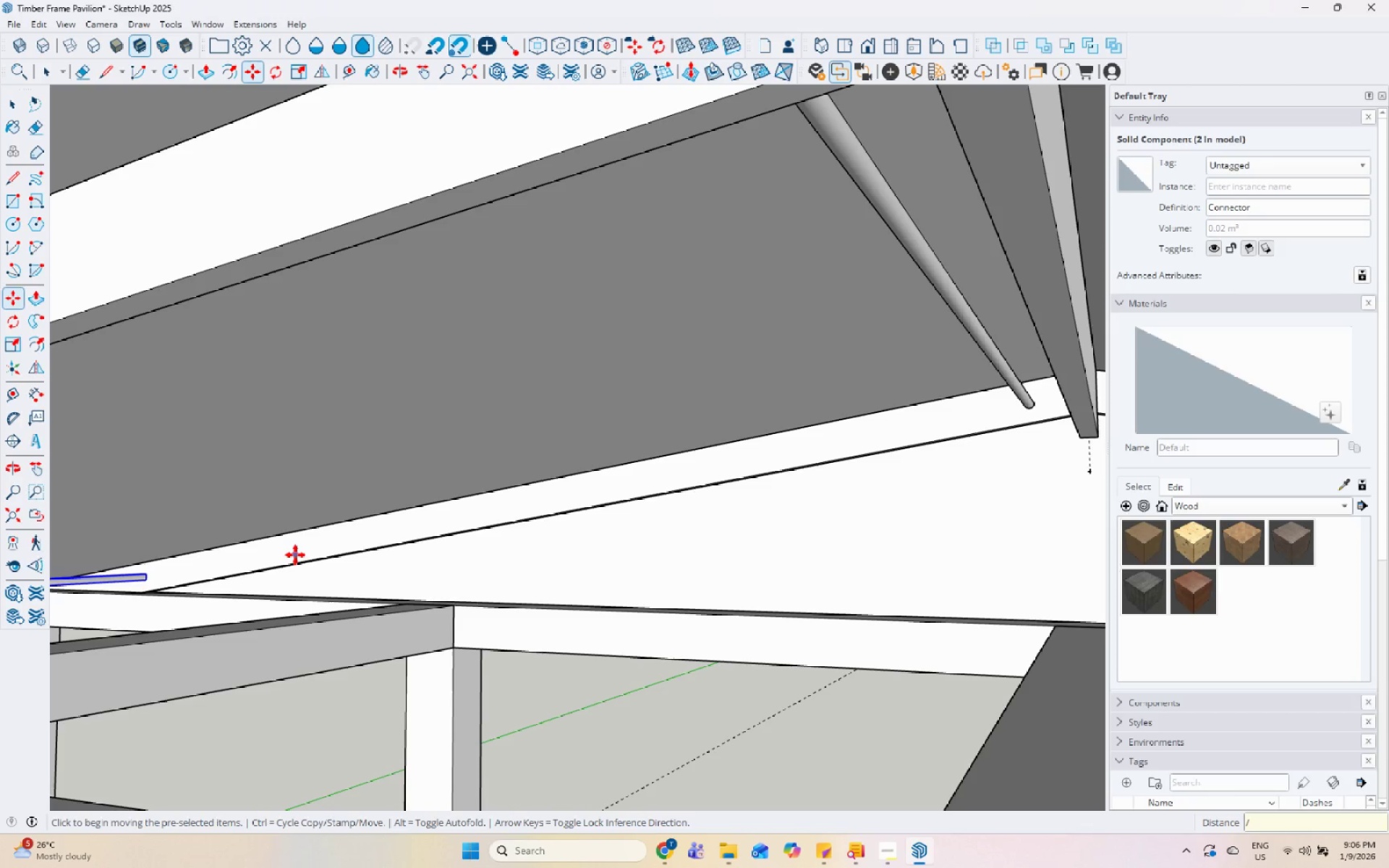 
key(Numpad5)
 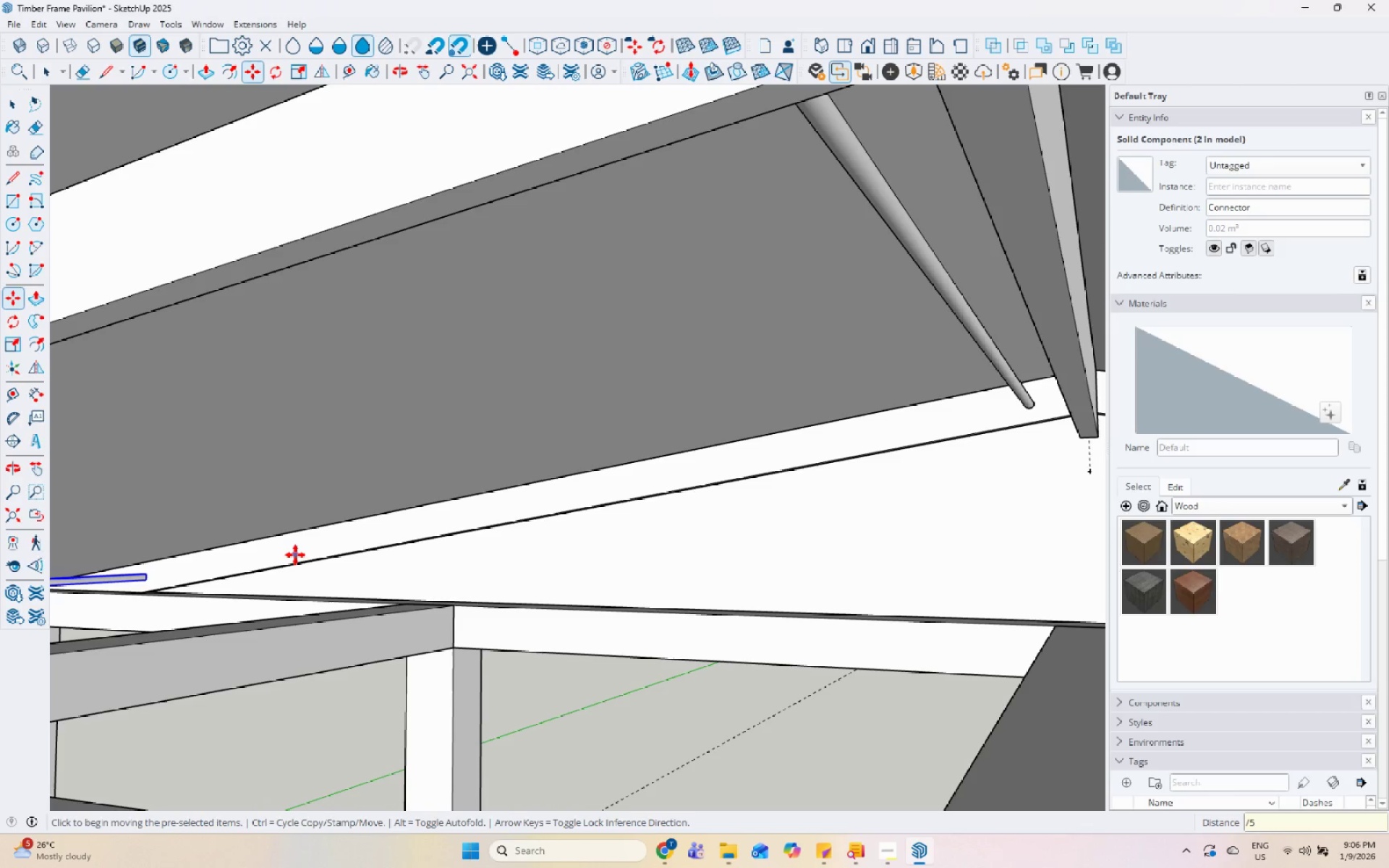 
key(Enter)
 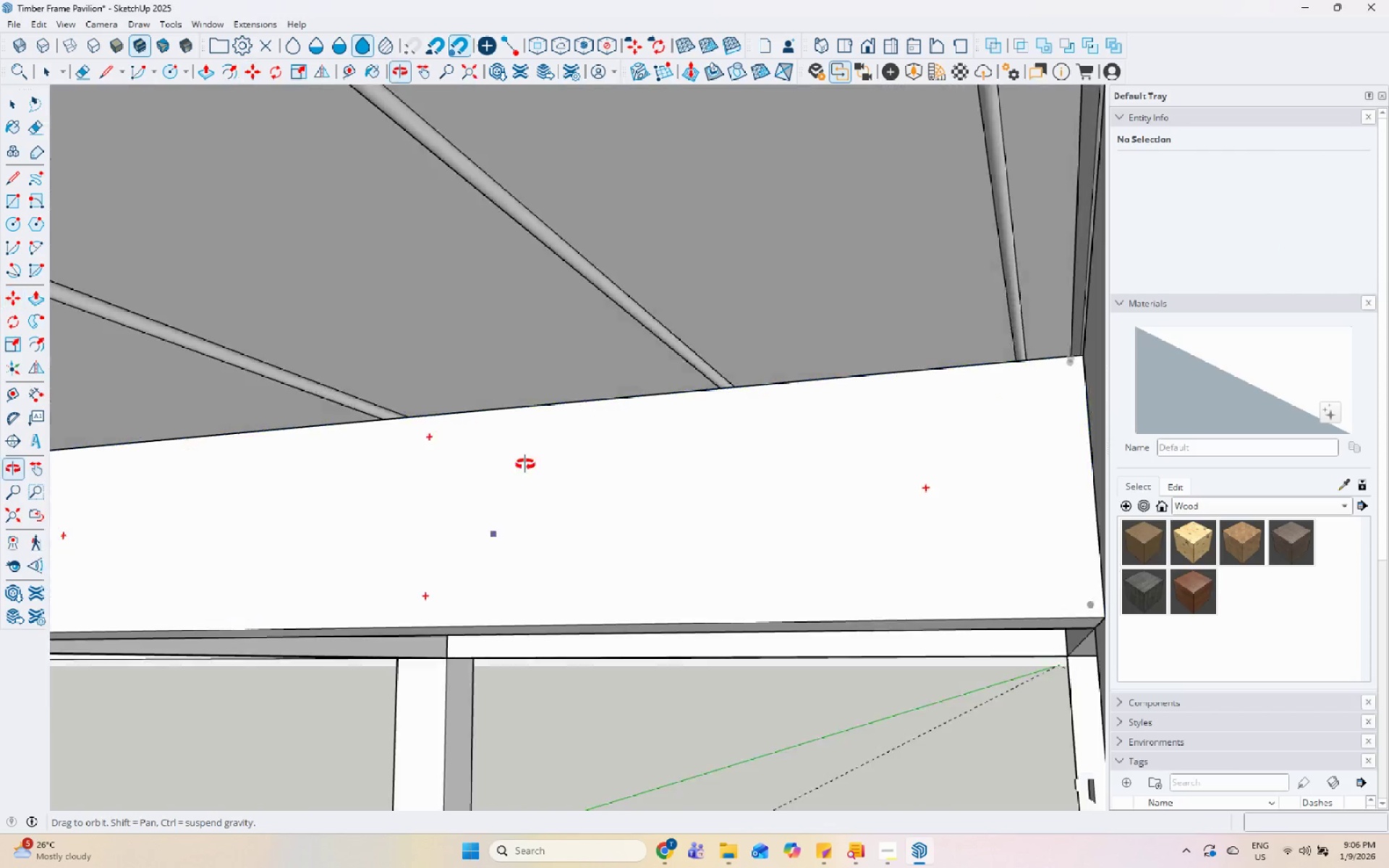 
key(Space)
 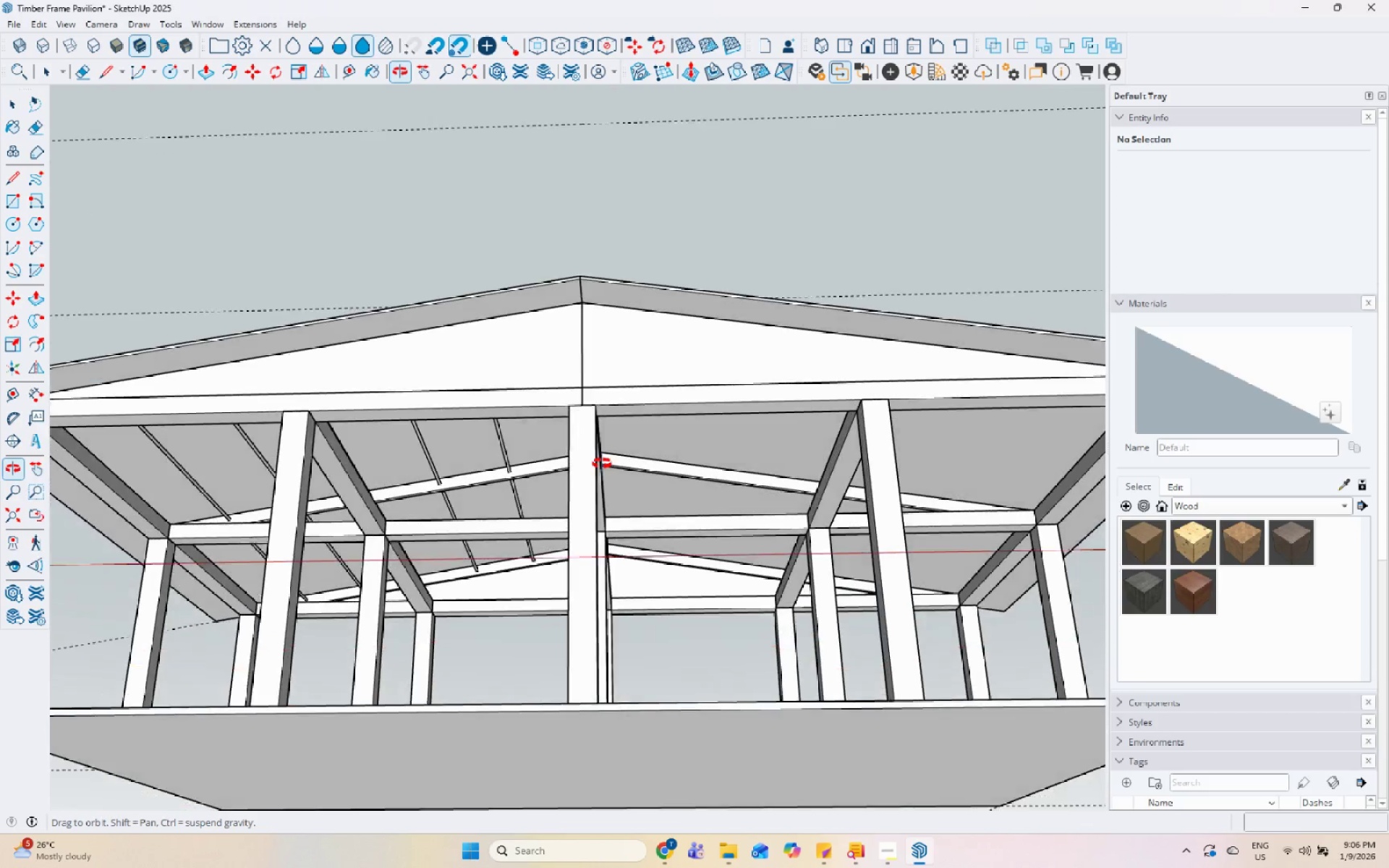 
scroll: coordinate [490, 597], scroll_direction: down, amount: 122.0
 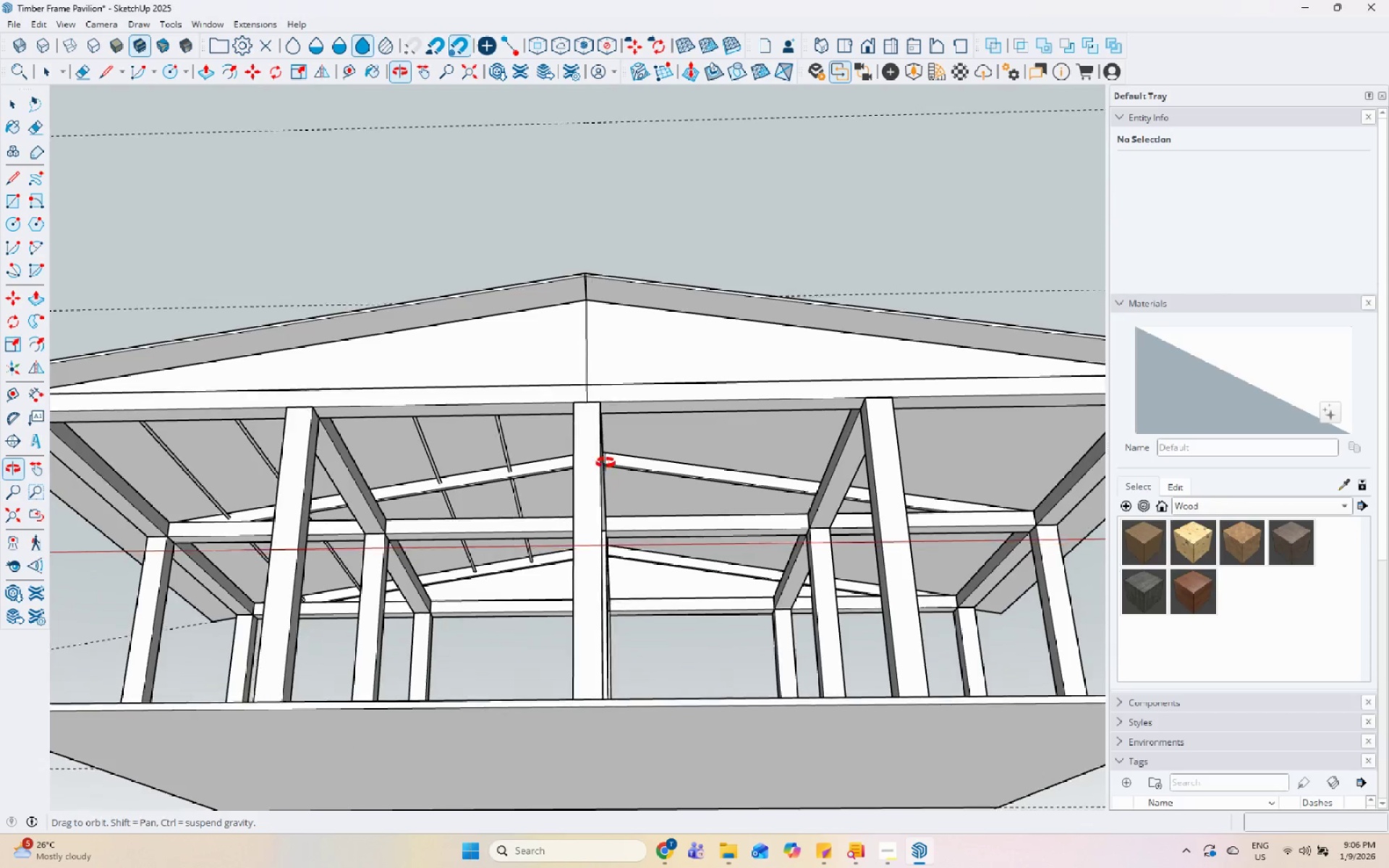 
scroll: coordinate [509, 448], scroll_direction: up, amount: 5.0
 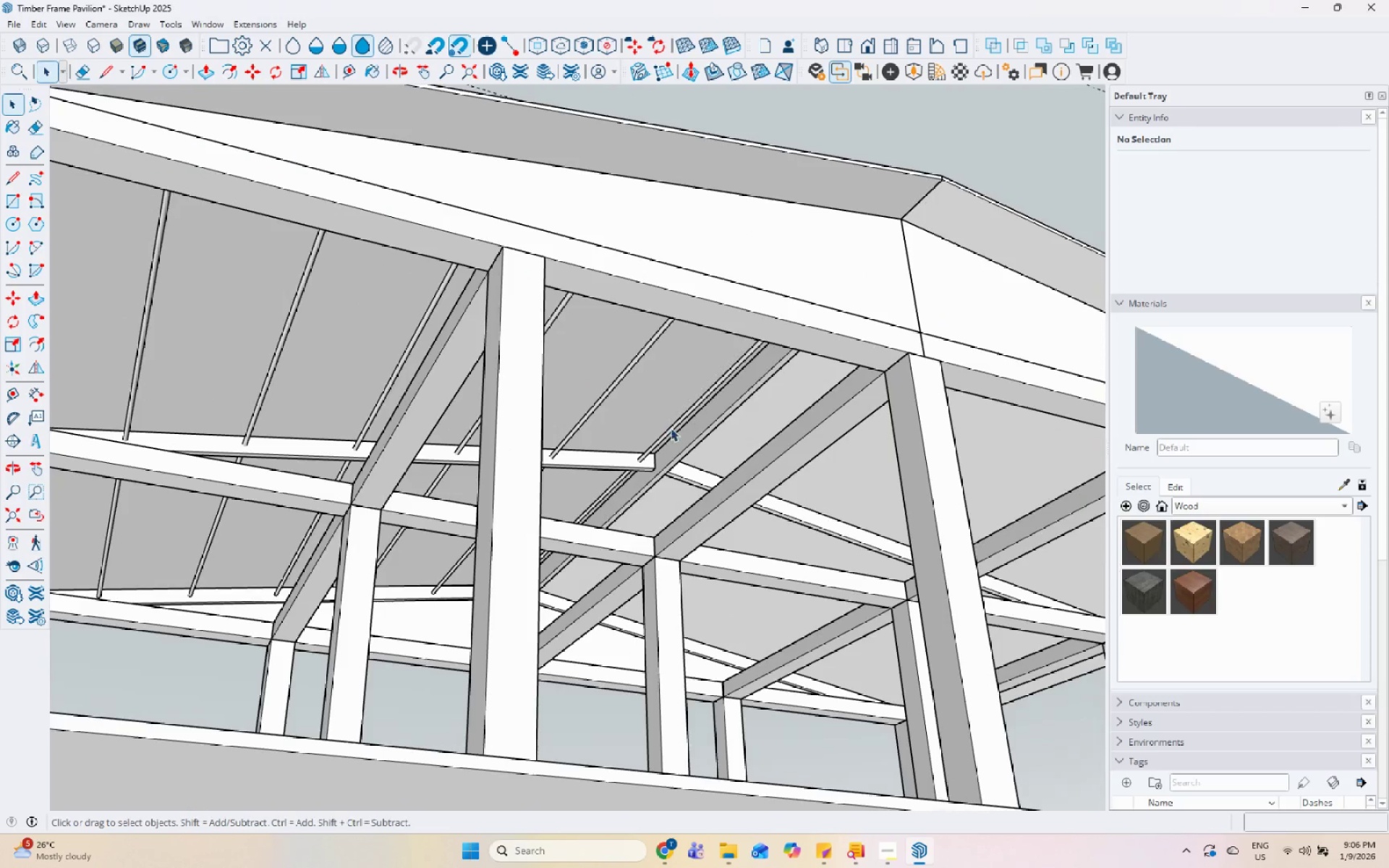 
key(Control+ControlLeft)
 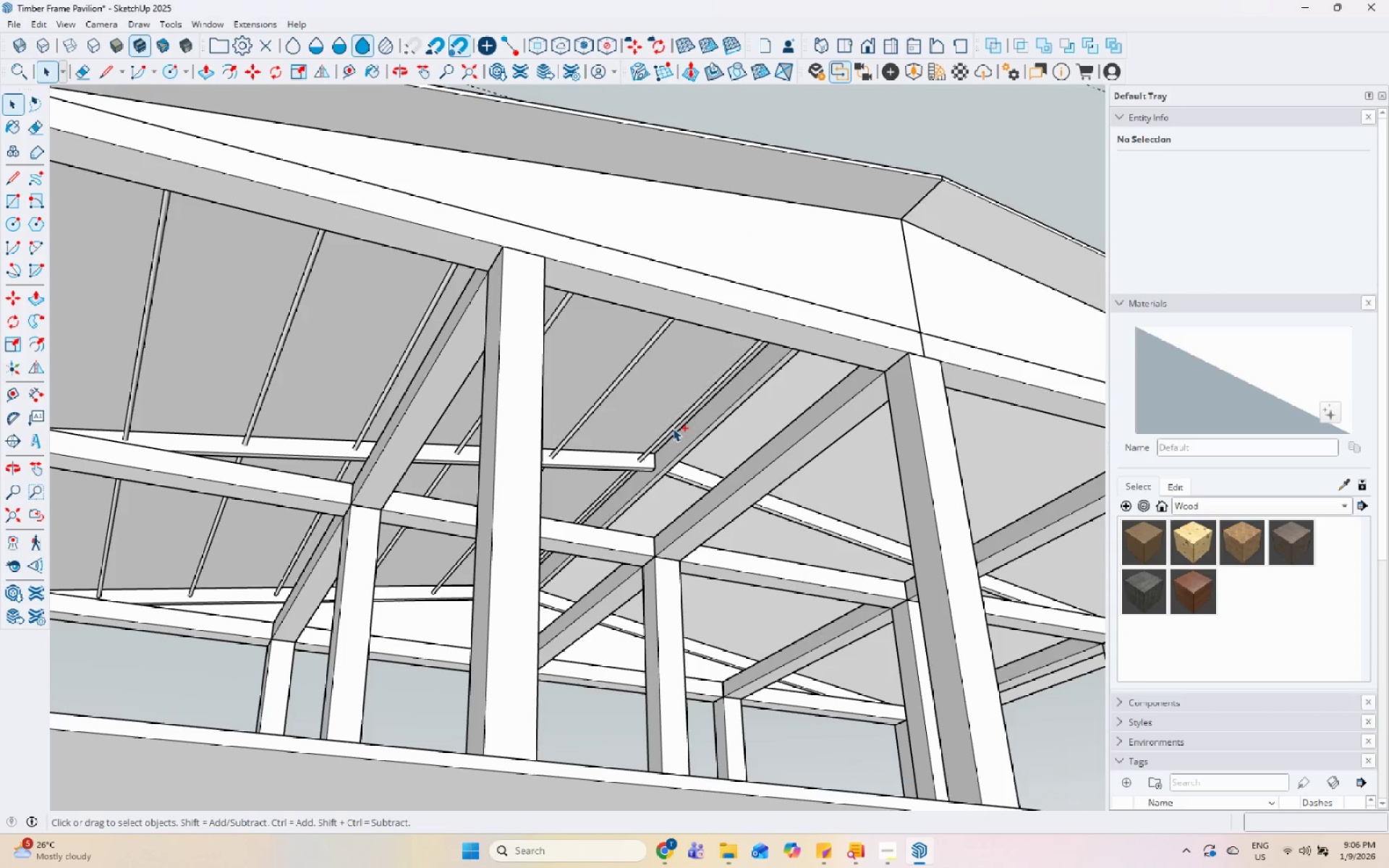 
left_click([673, 428])
 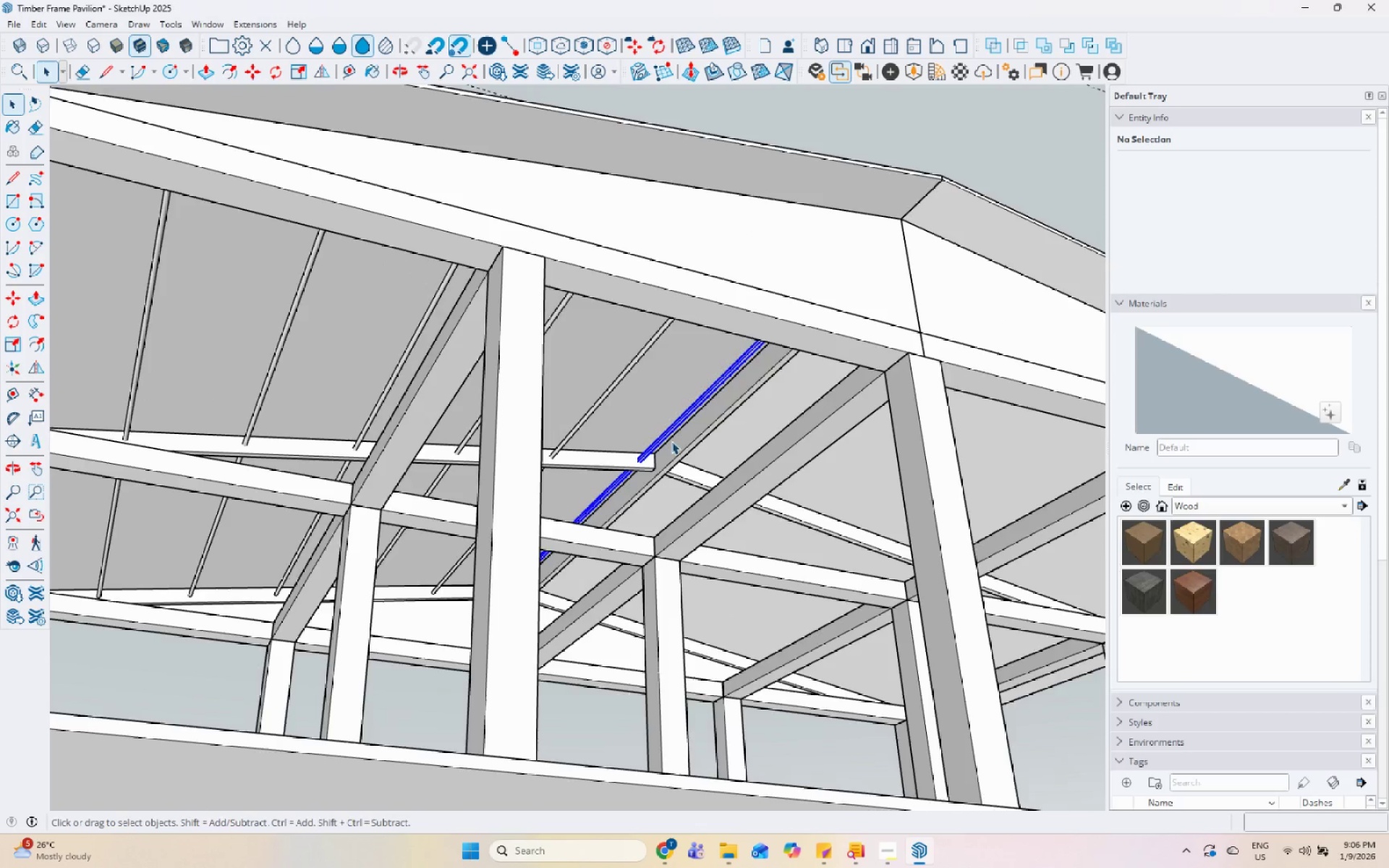 
hold_key(key=ControlLeft, duration=0.7)
 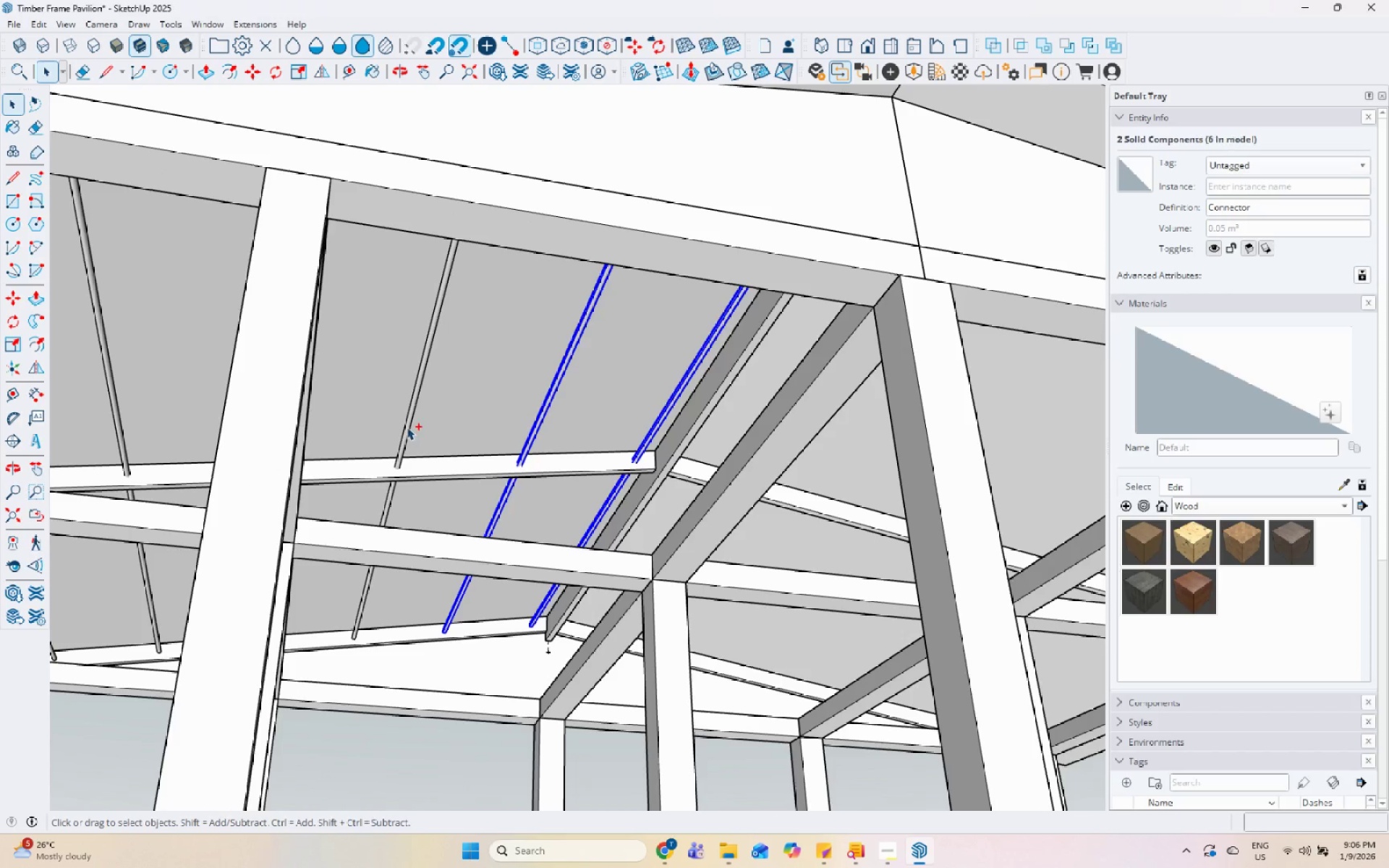 
scroll: coordinate [590, 433], scroll_direction: up, amount: 2.0
 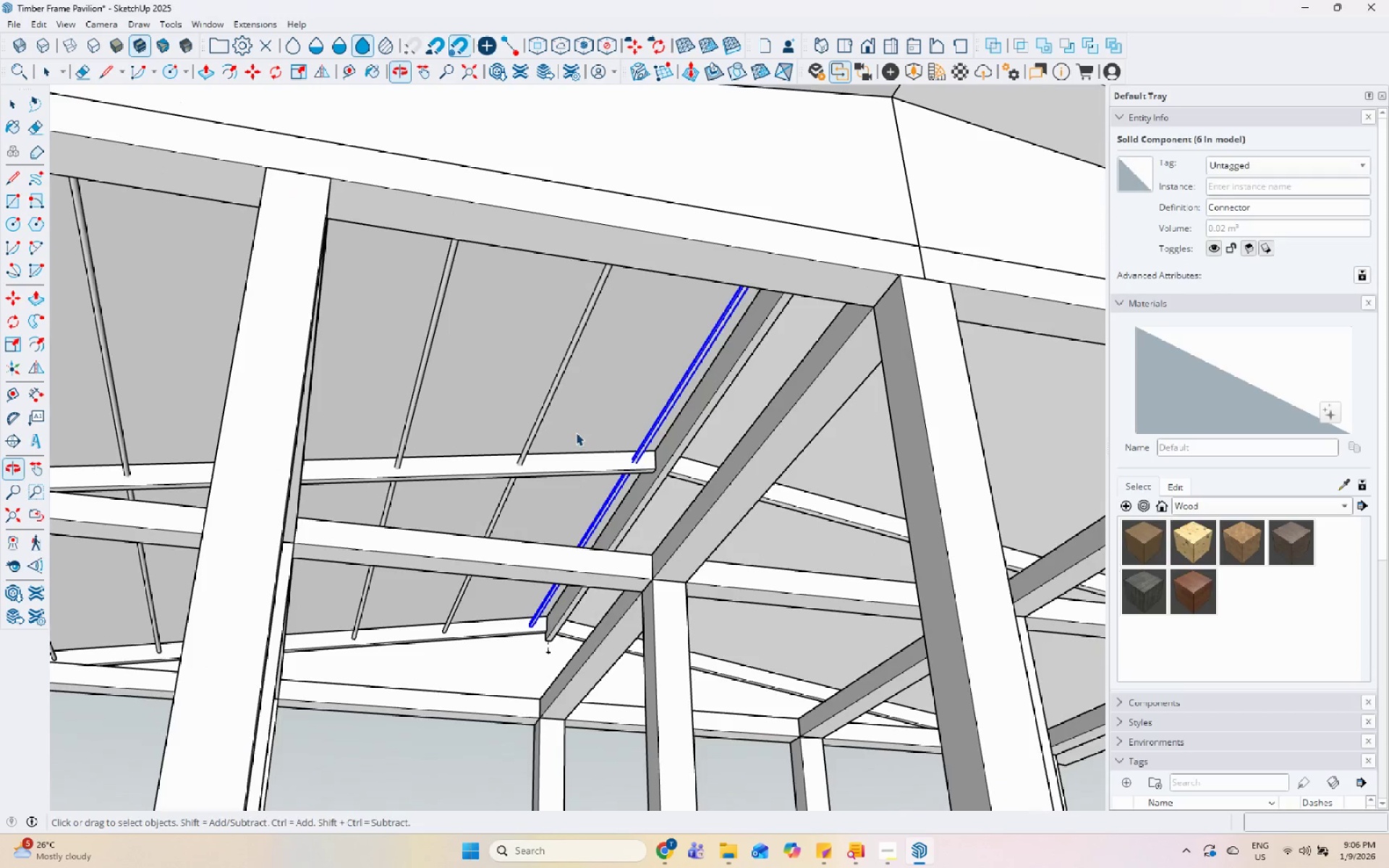 
left_click([539, 420])
 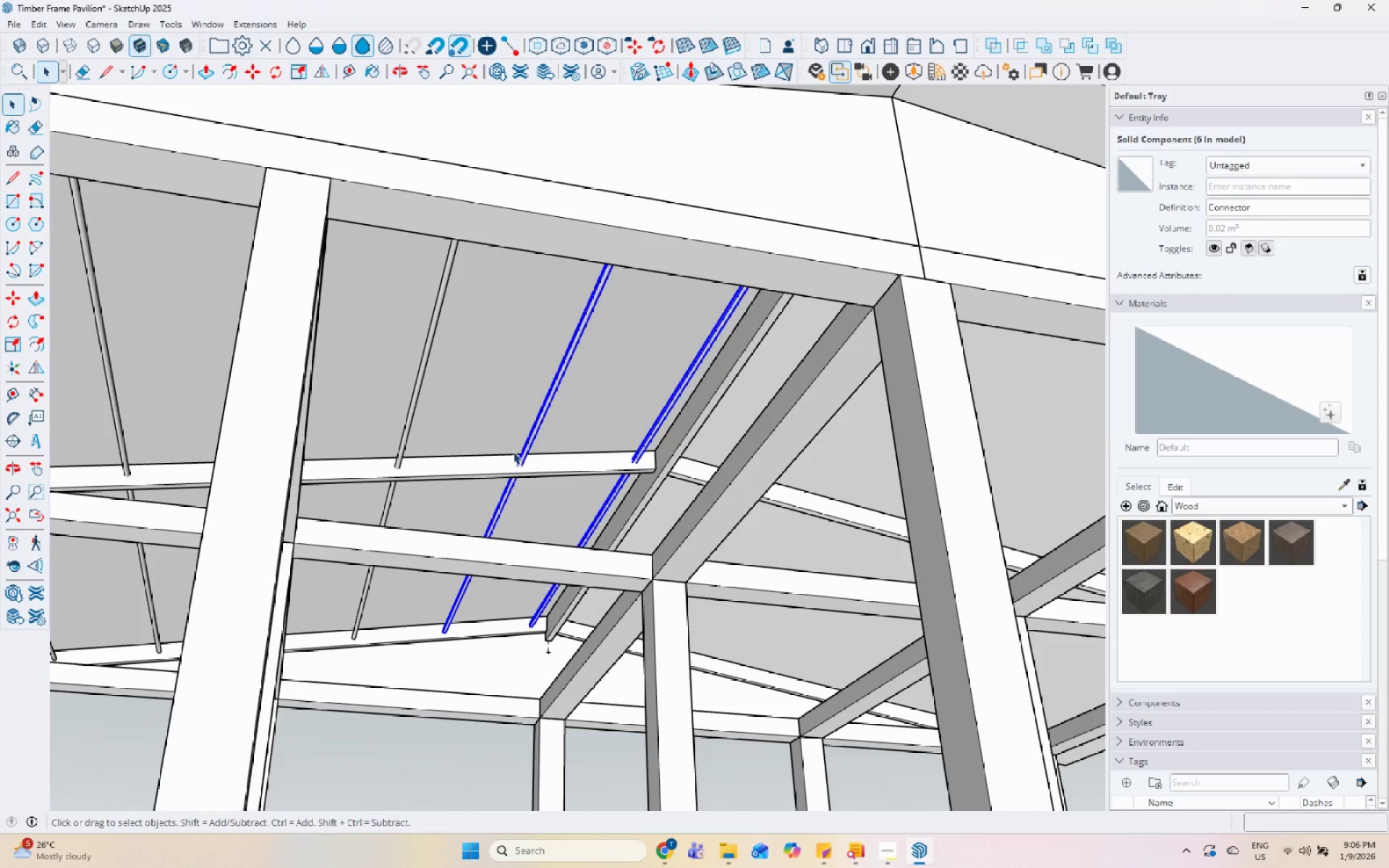 
hold_key(key=ControlLeft, duration=0.75)
left_click([404, 425])
 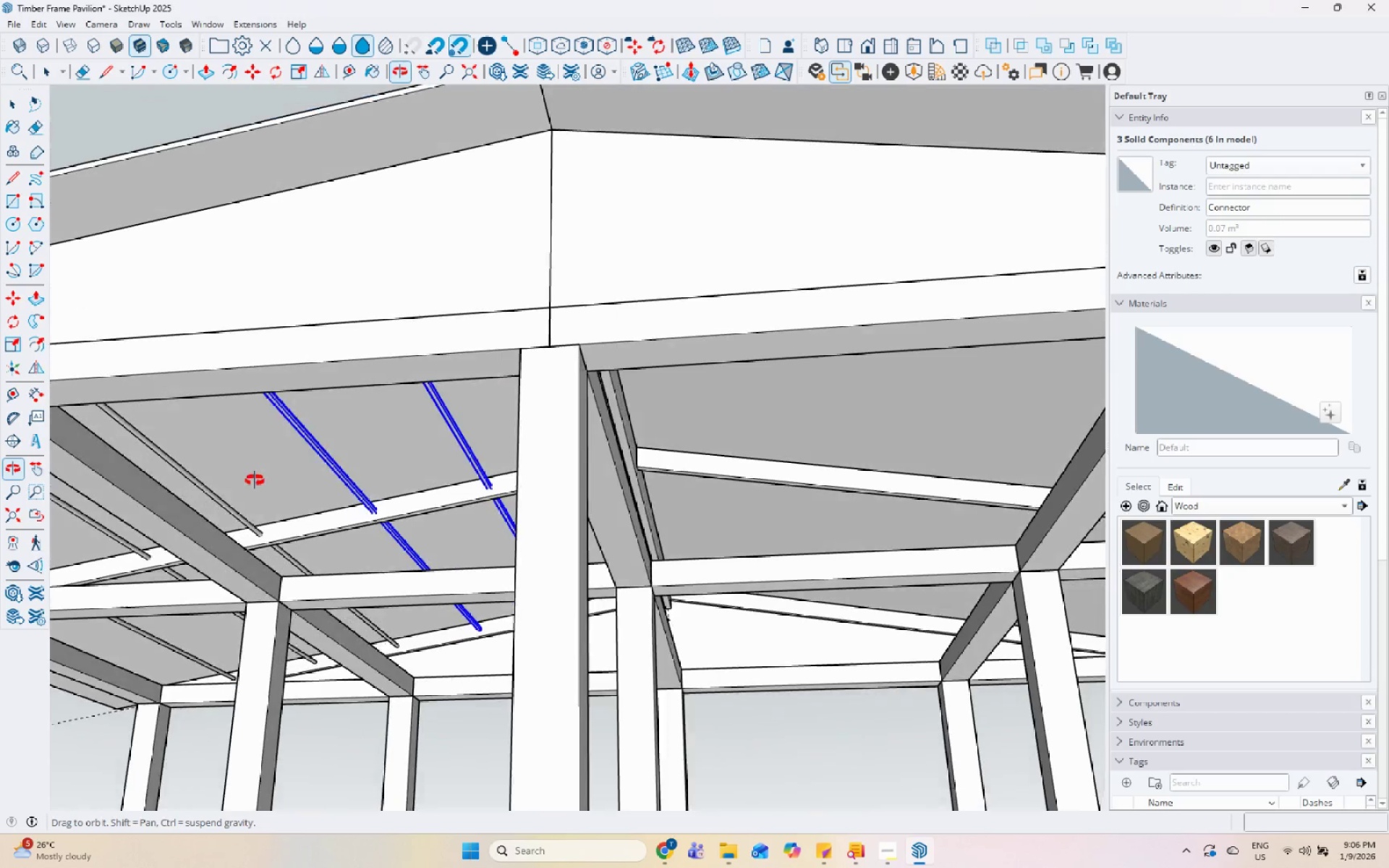 
key(Control+ControlLeft)
 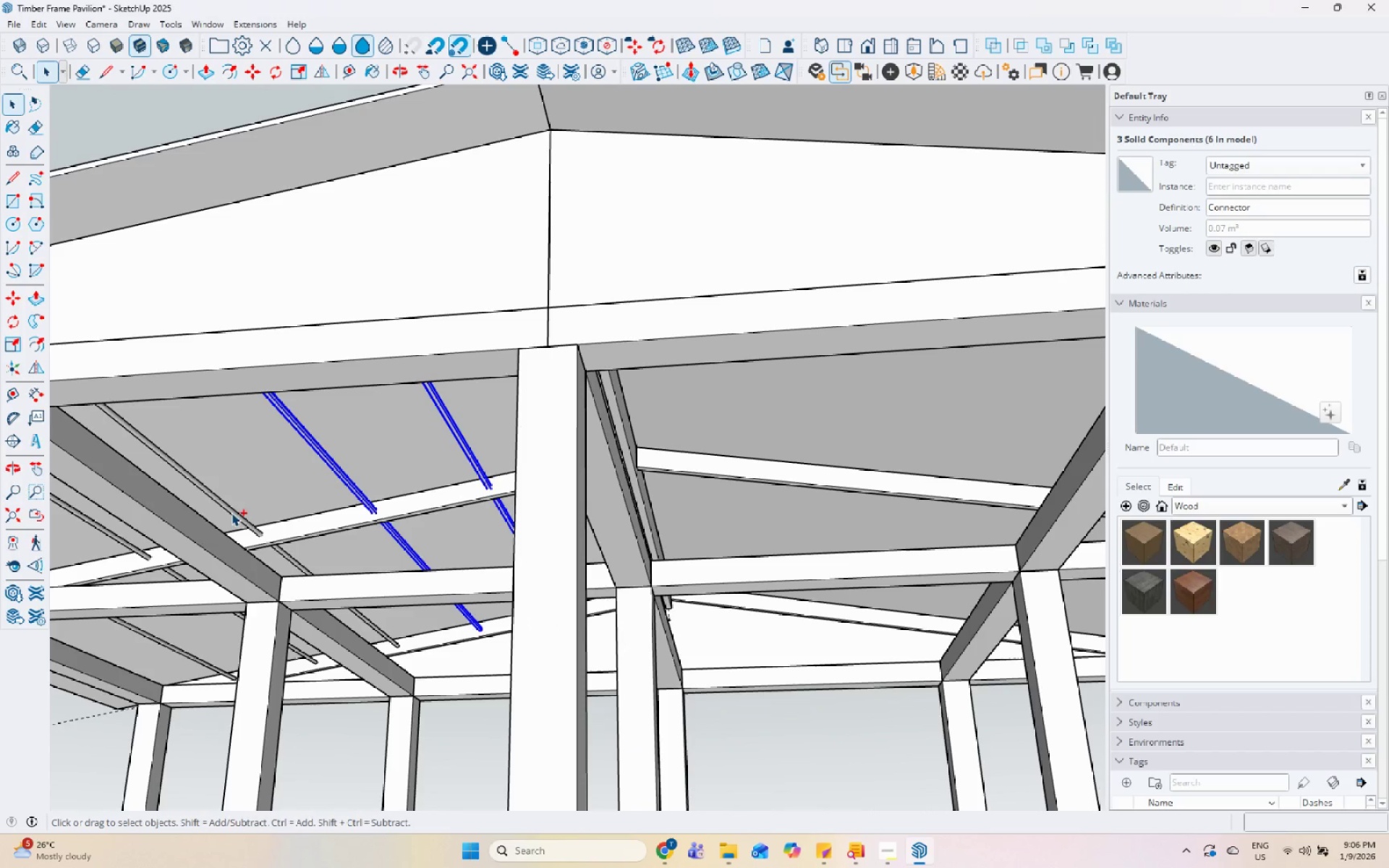 
left_click([232, 513])
 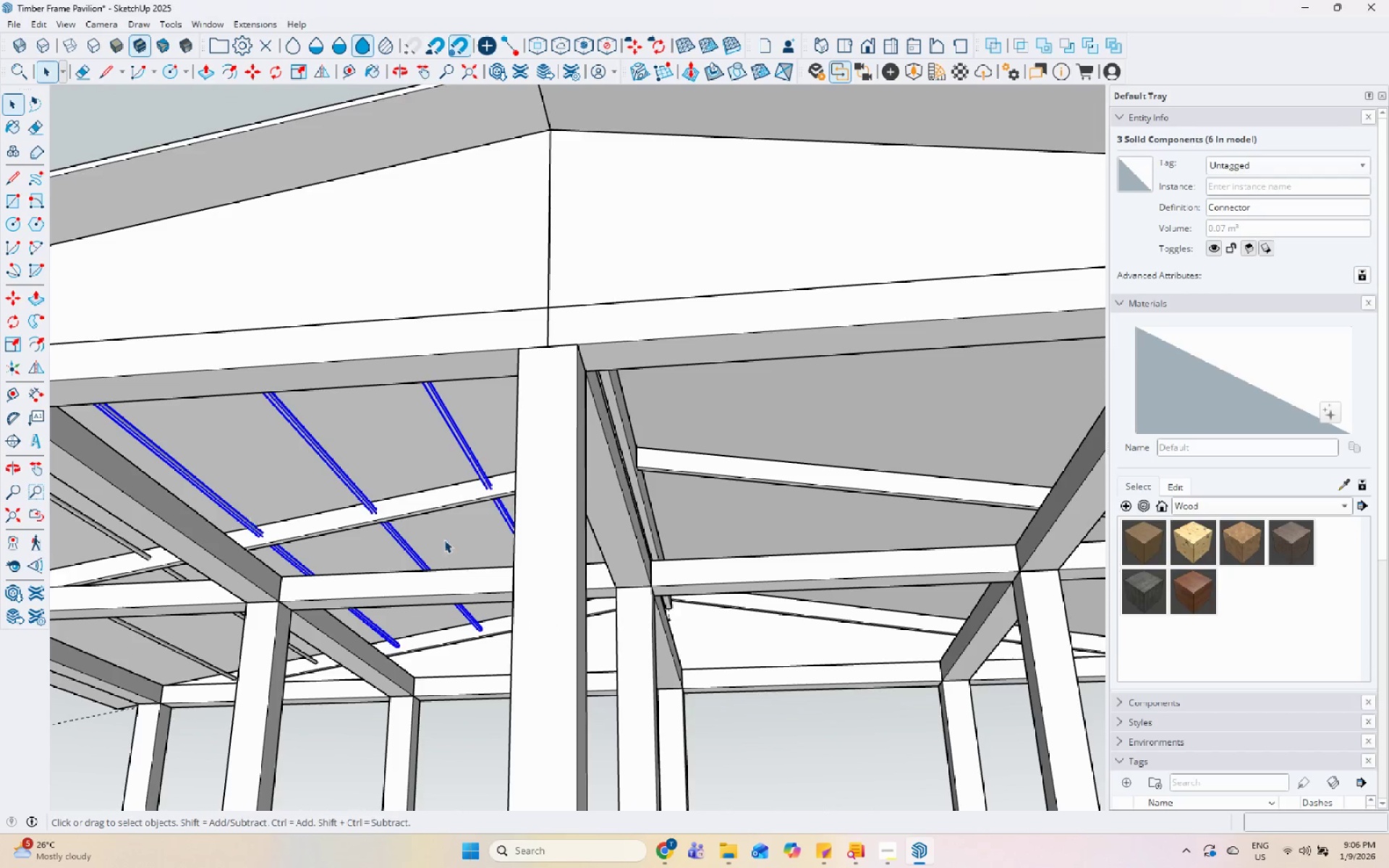 
scroll: coordinate [766, 598], scroll_direction: down, amount: 7.0
 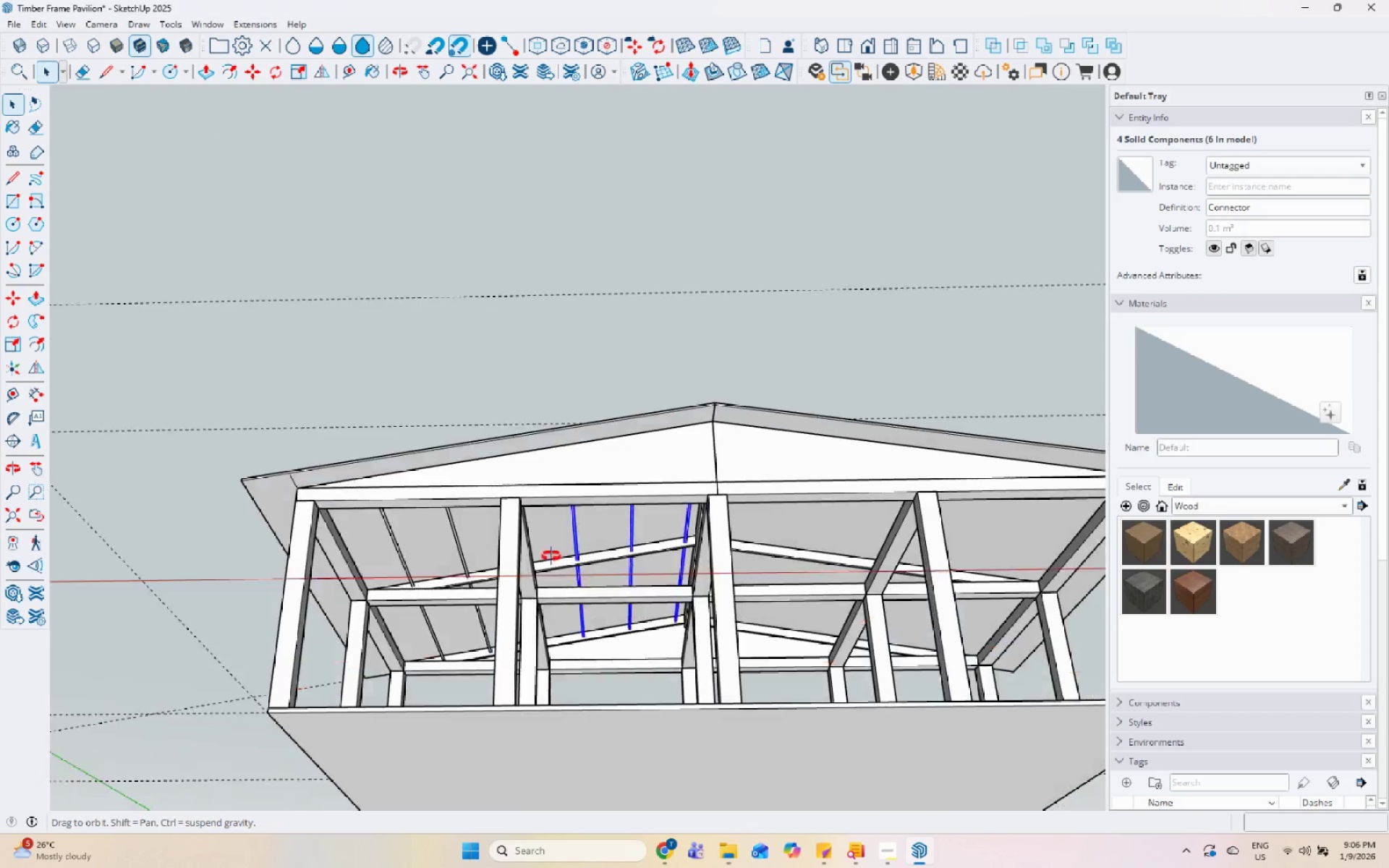 
hold_key(key=ControlLeft, duration=0.73)
 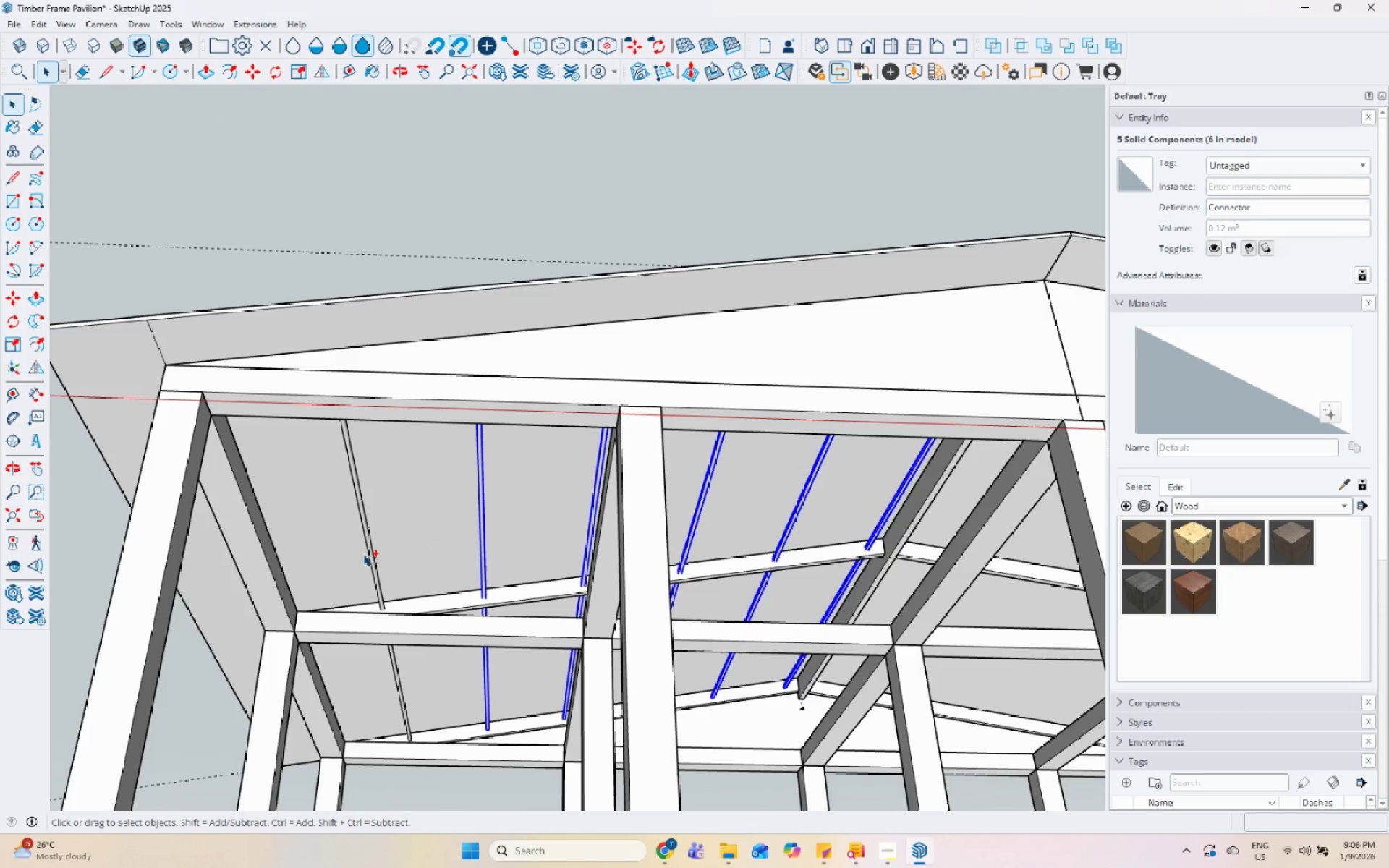 
scroll: coordinate [427, 542], scroll_direction: up, amount: 6.0
 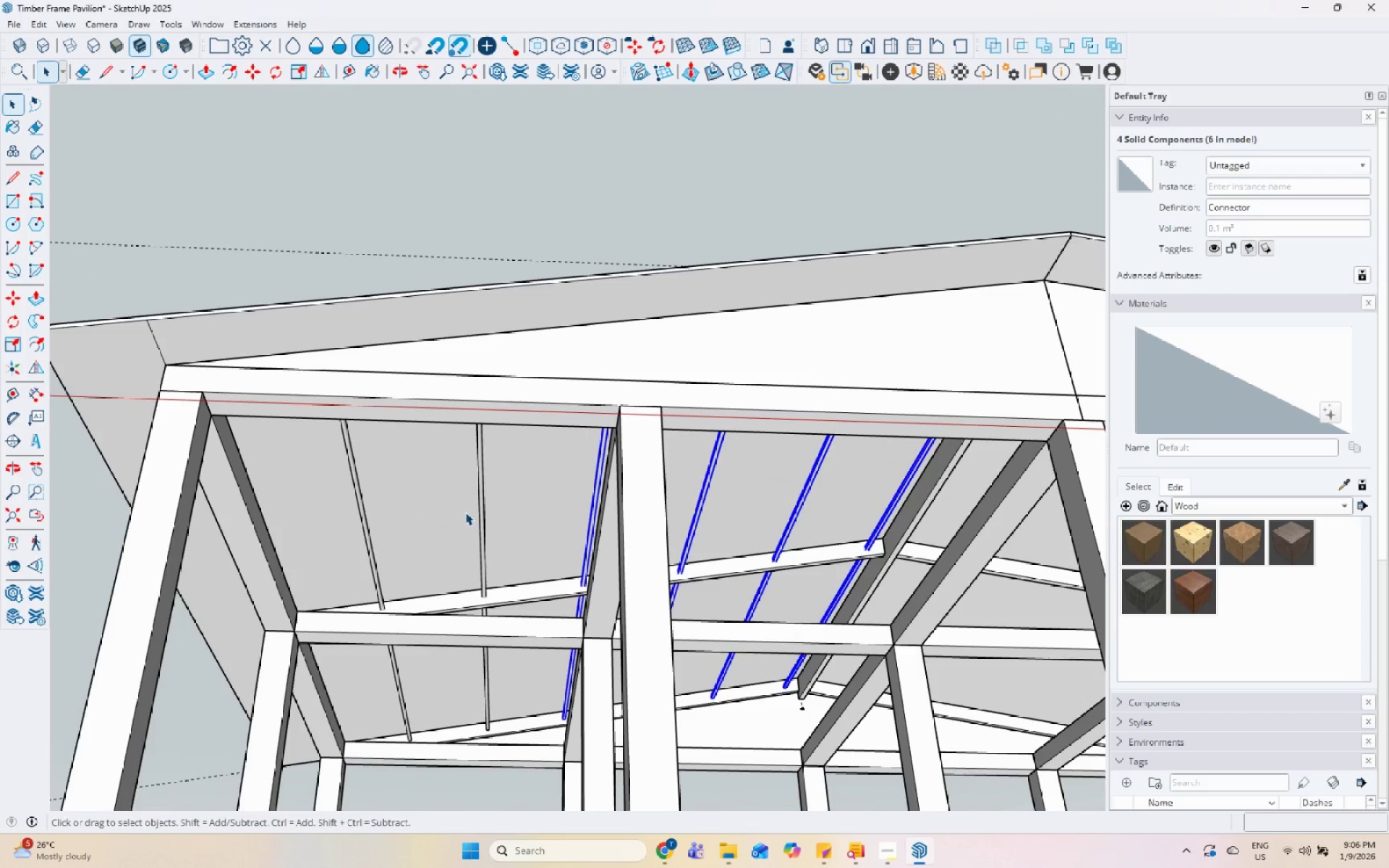 
left_click([481, 512])
 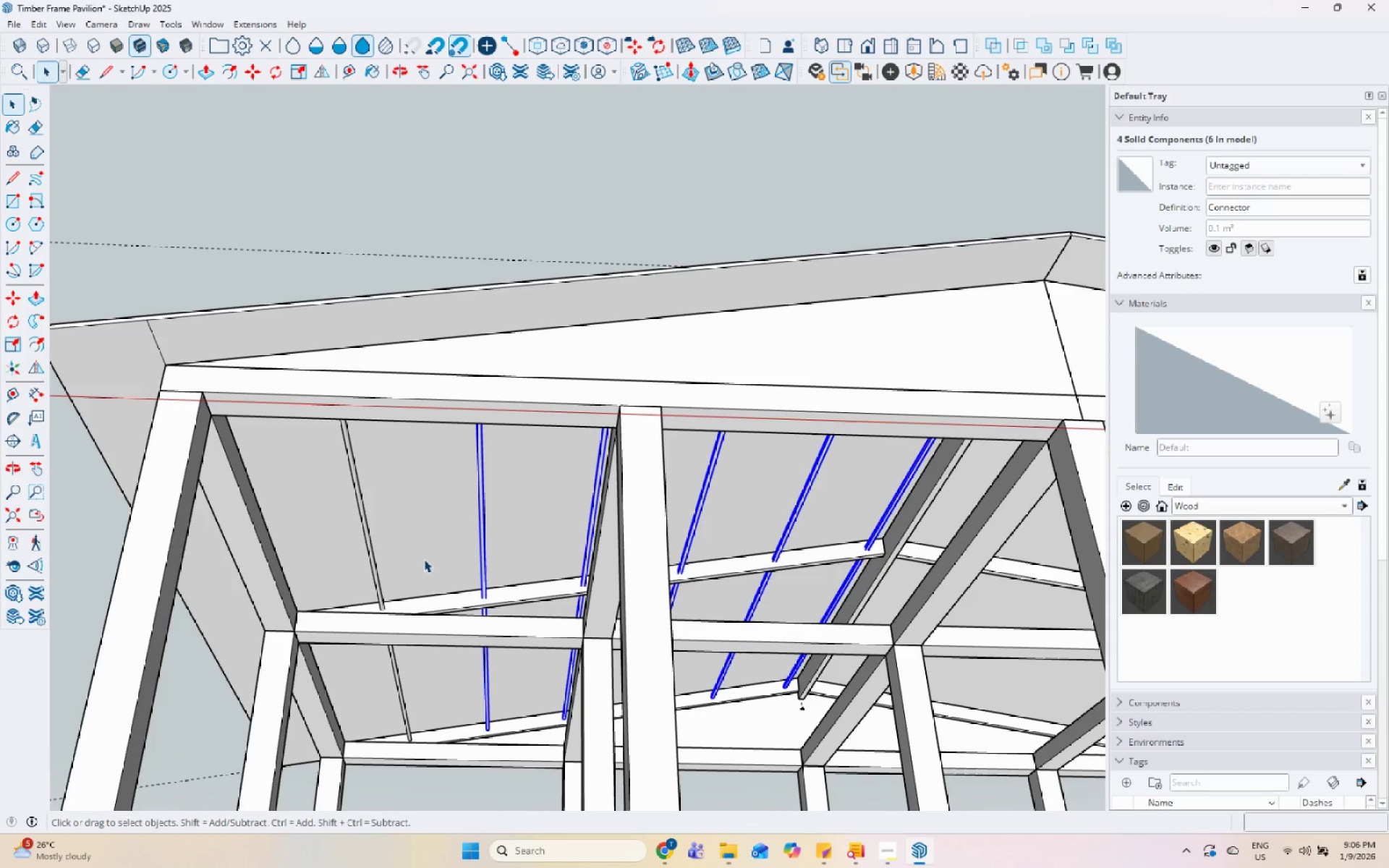 
hold_key(key=ControlLeft, duration=0.89)
left_click([370, 549])
 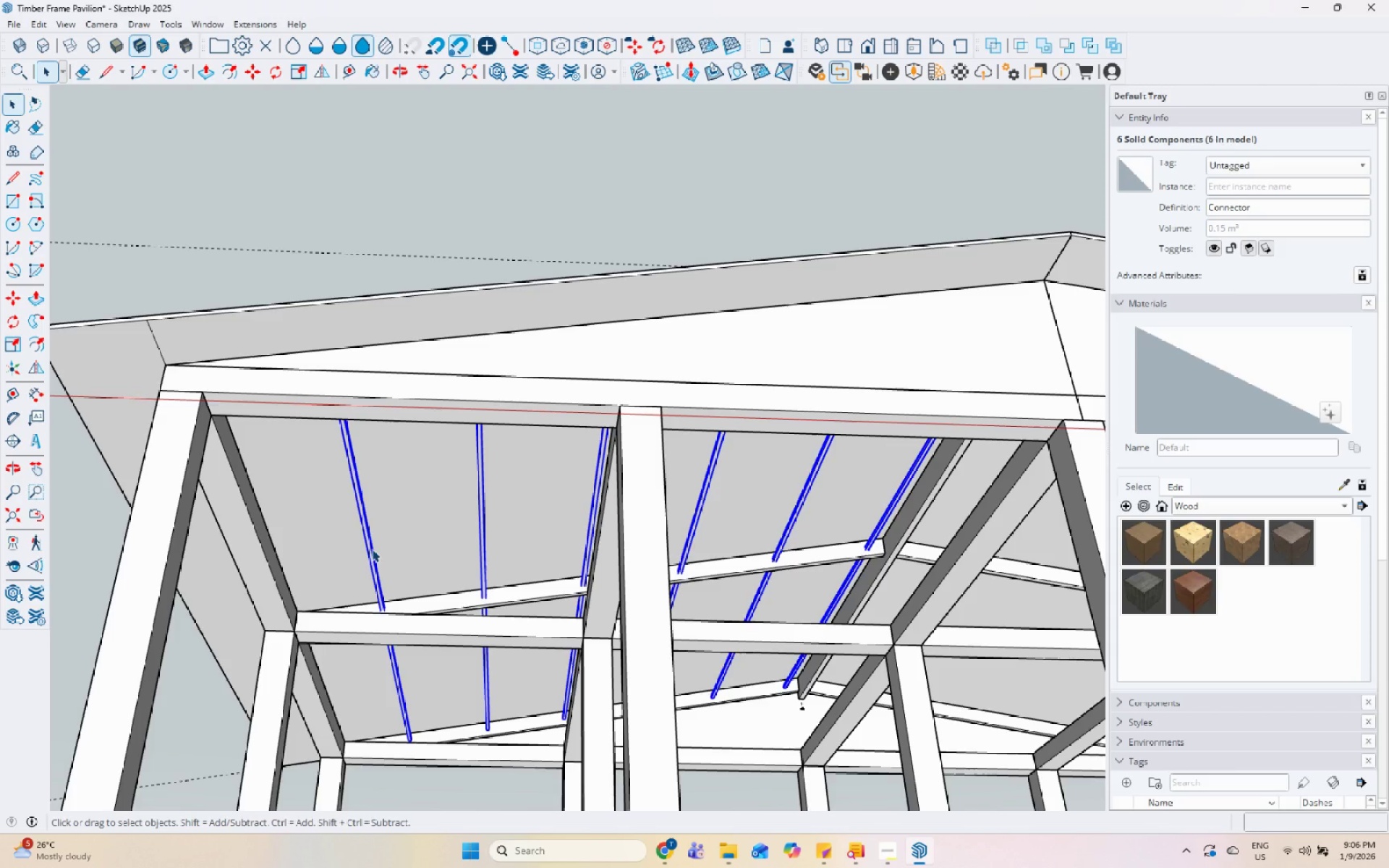 
right_click([372, 549])
 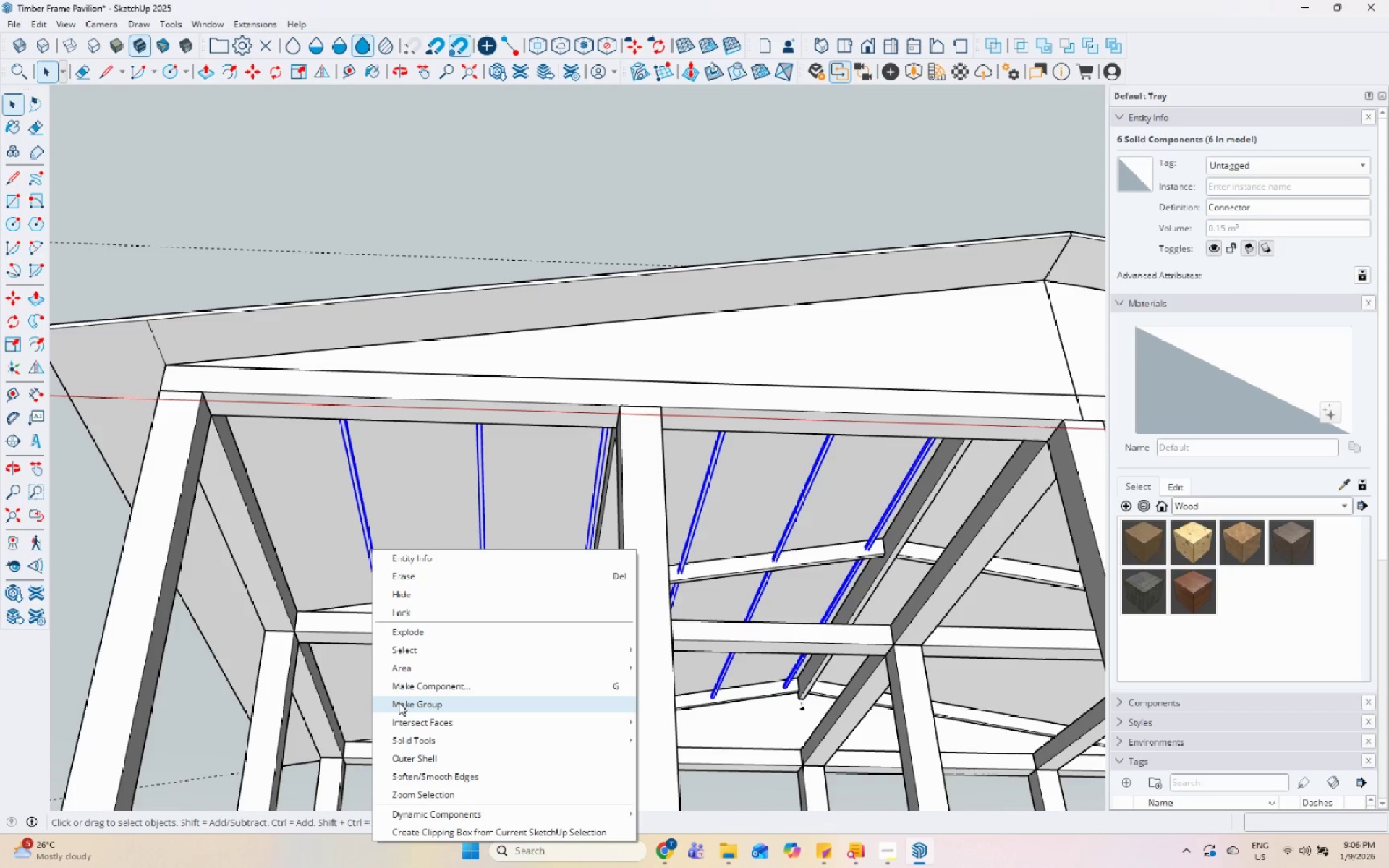 
left_click([399, 702])
 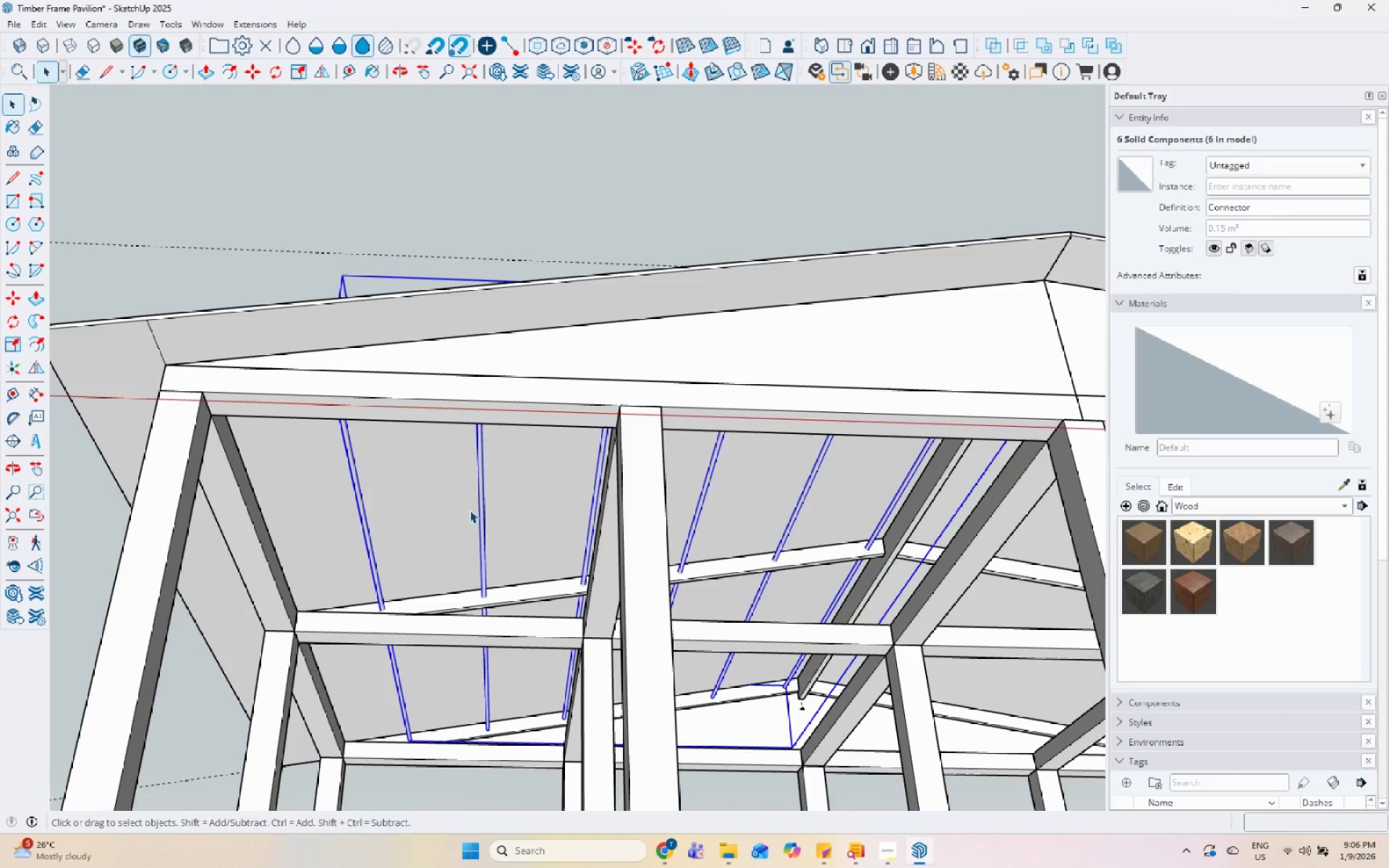 
scroll: coordinate [336, 437], scroll_direction: down, amount: 5.0
 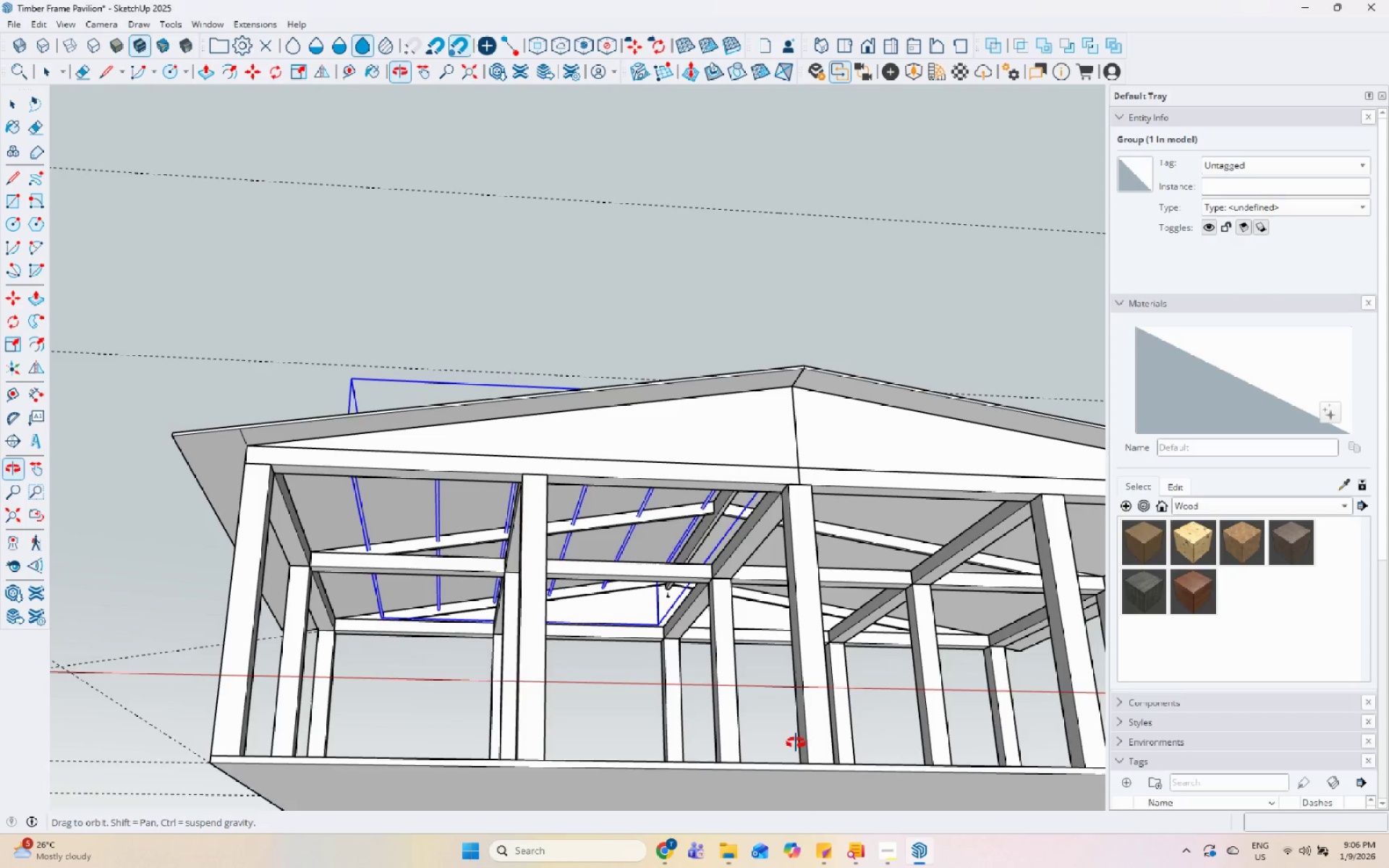 
scroll: coordinate [668, 588], scroll_direction: up, amount: 11.0
 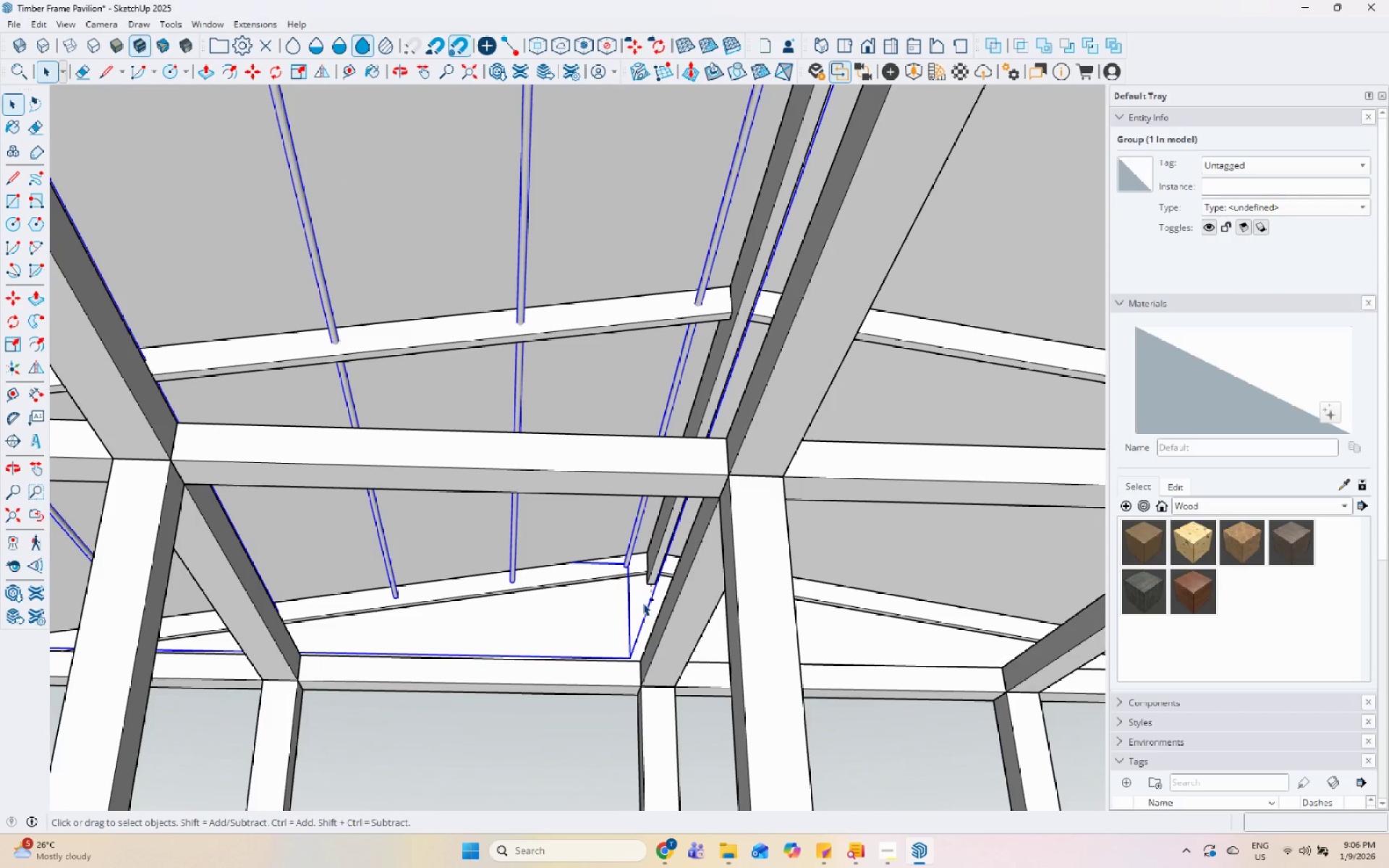 
key(M)
 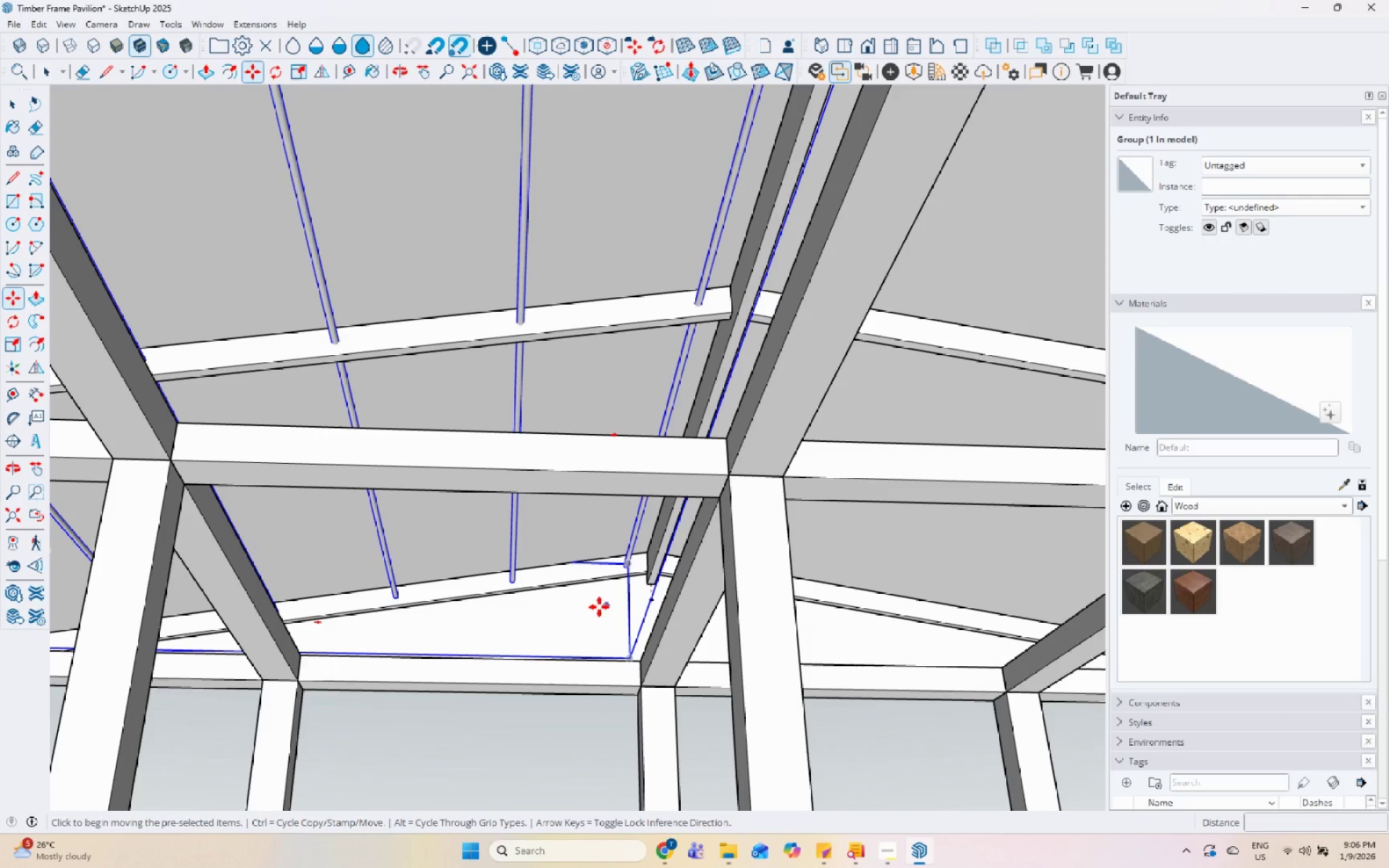 
key(Control+ControlLeft)
 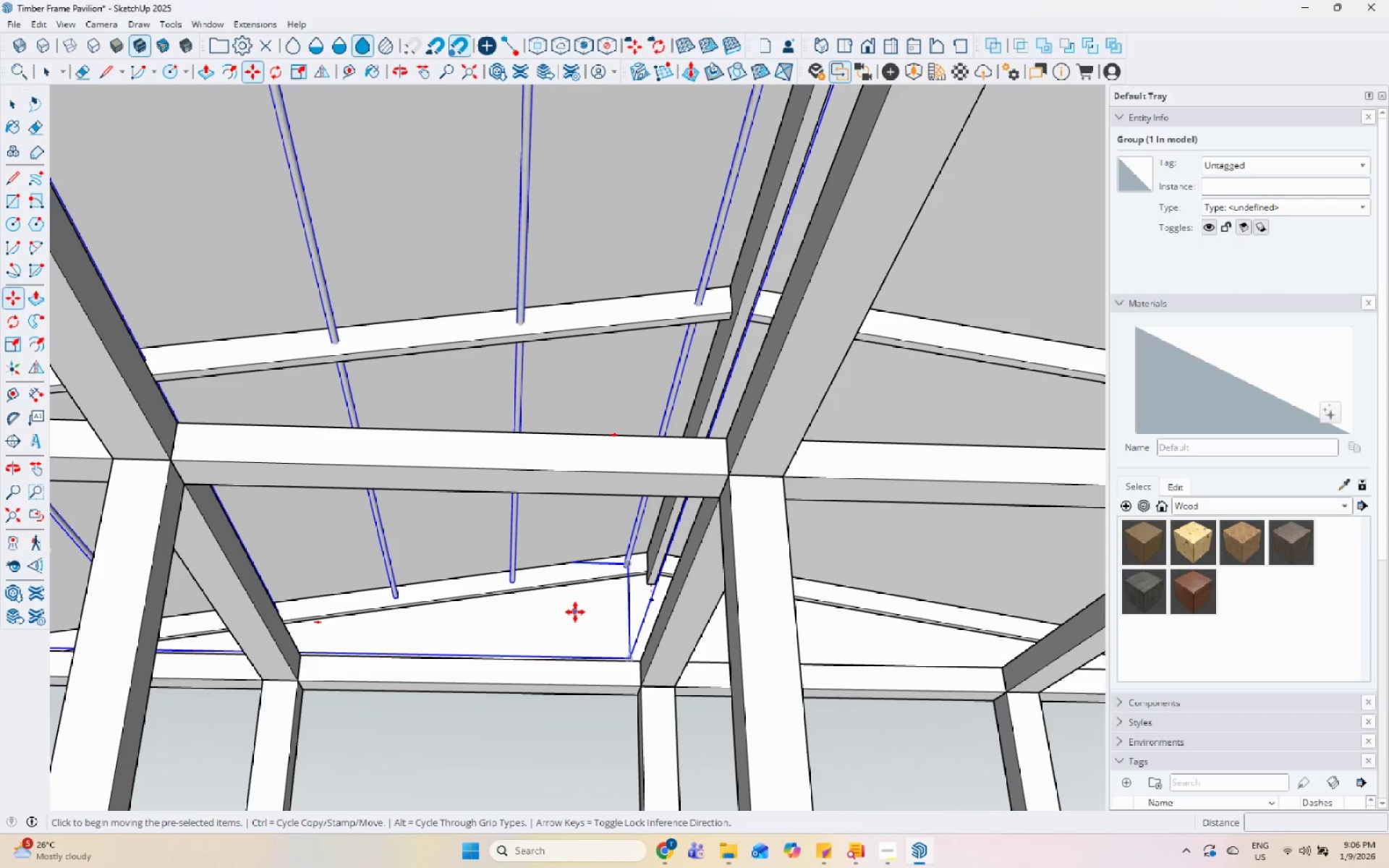 
left_click([575, 612])
 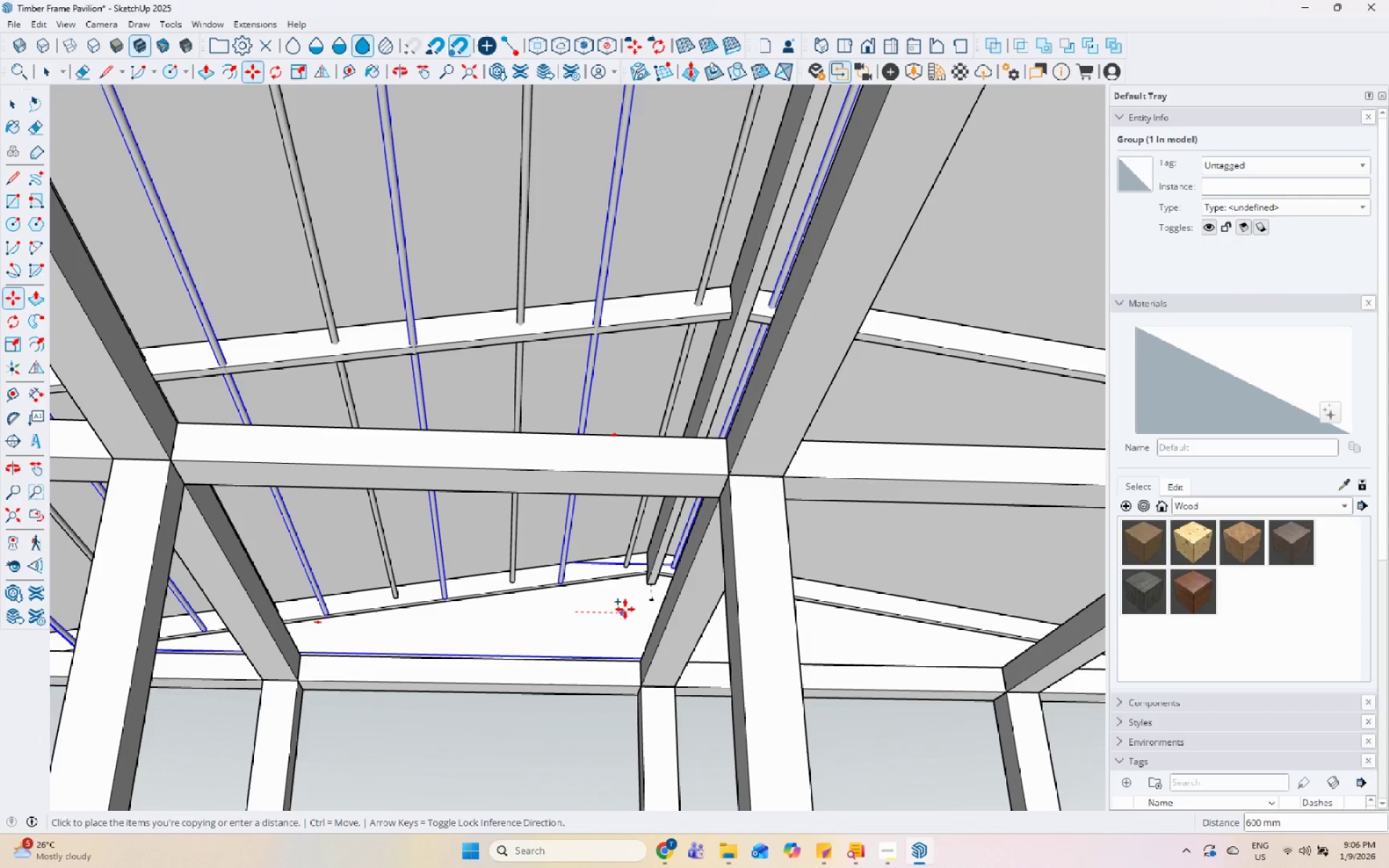 
left_click([627, 609])
 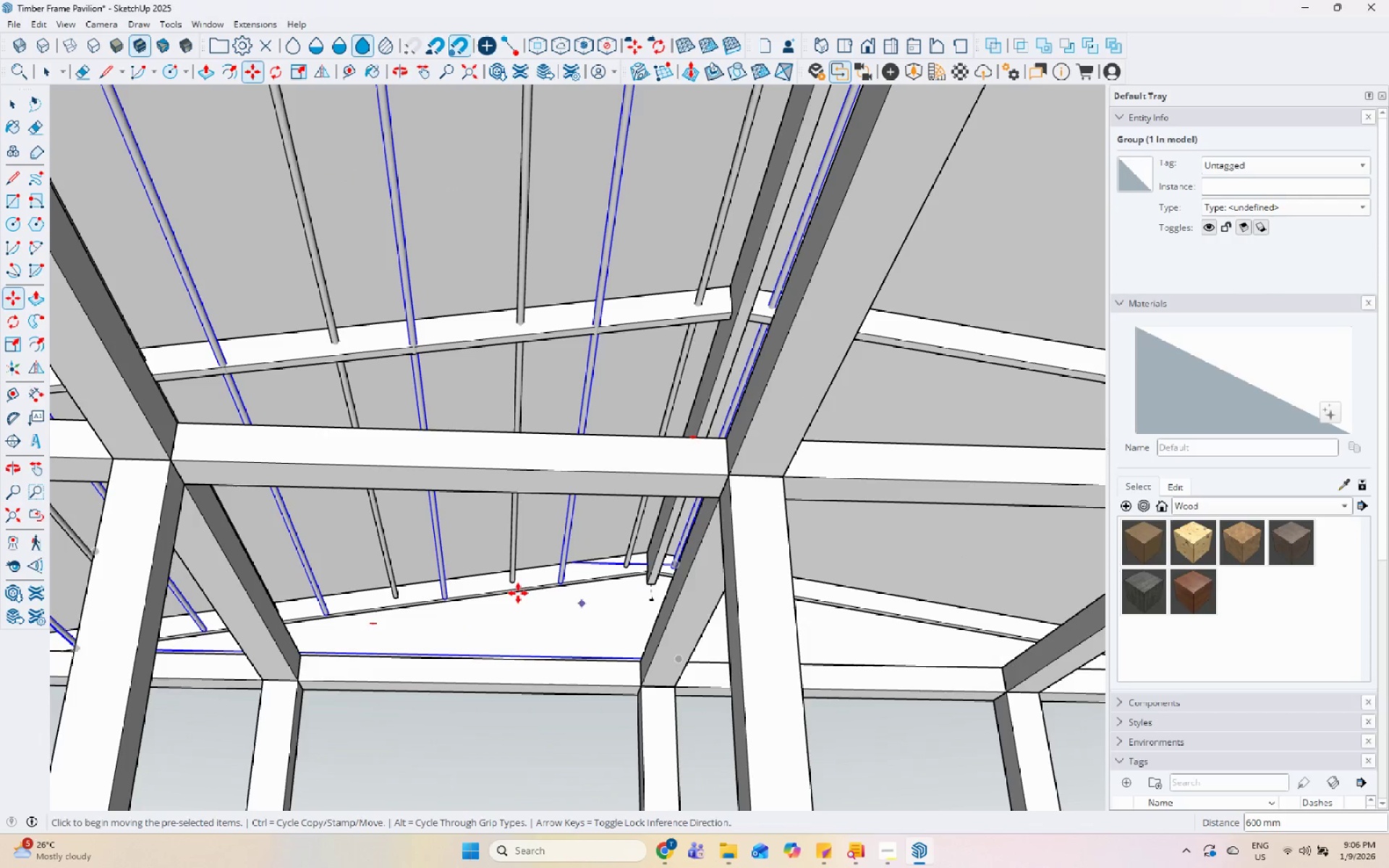 
key(Space)
 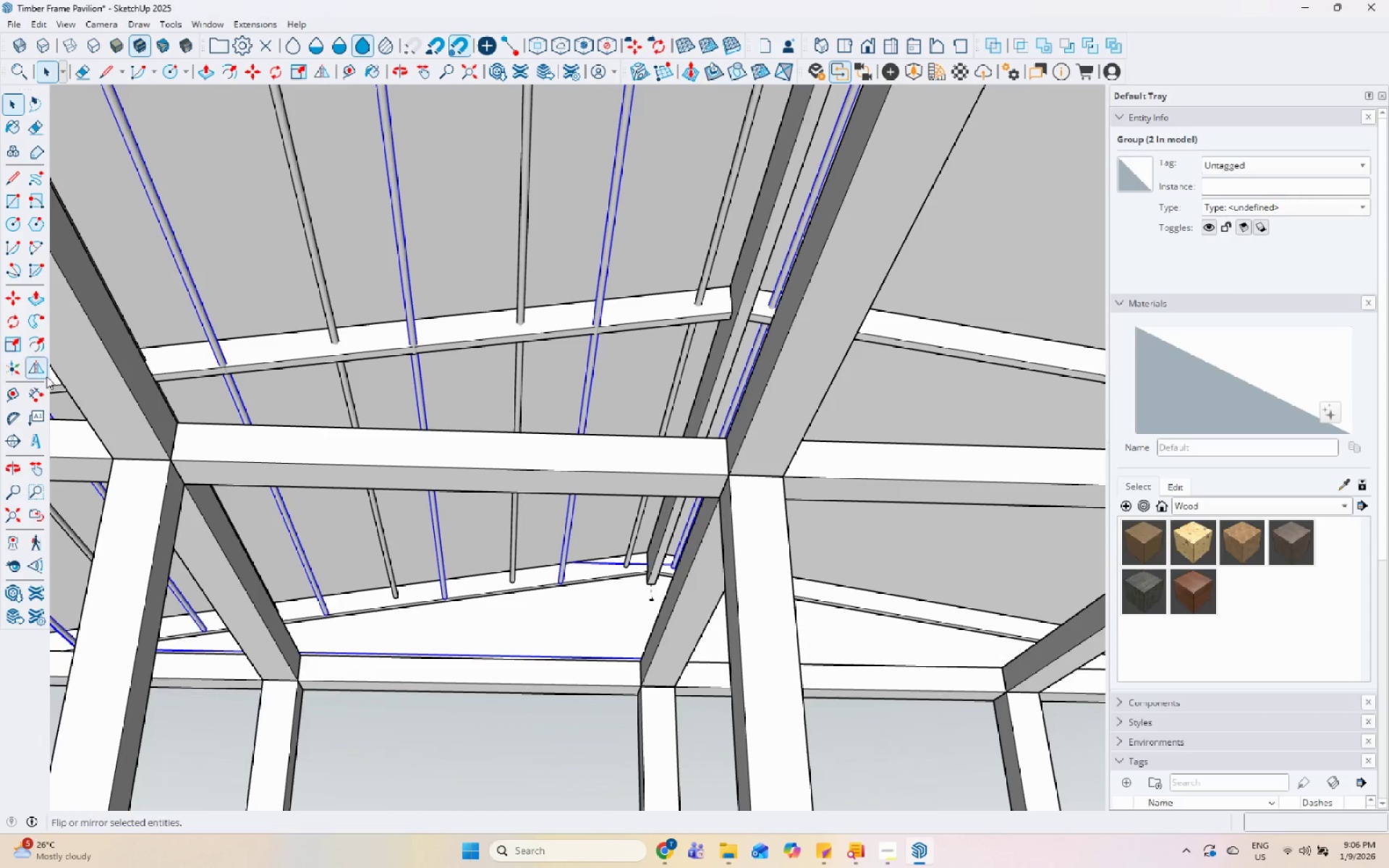 
left_click([38, 367])
 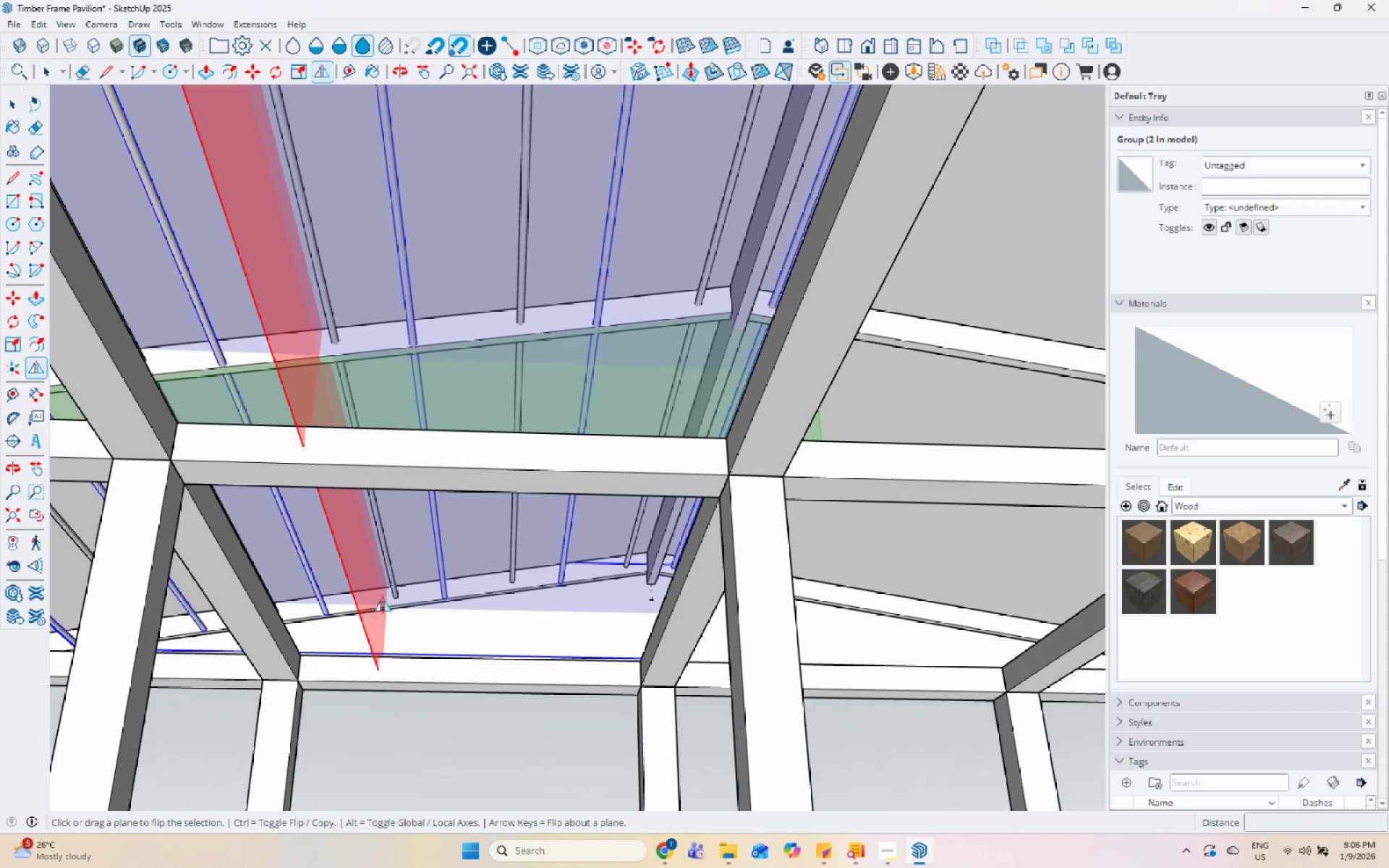 
left_click([362, 603])
 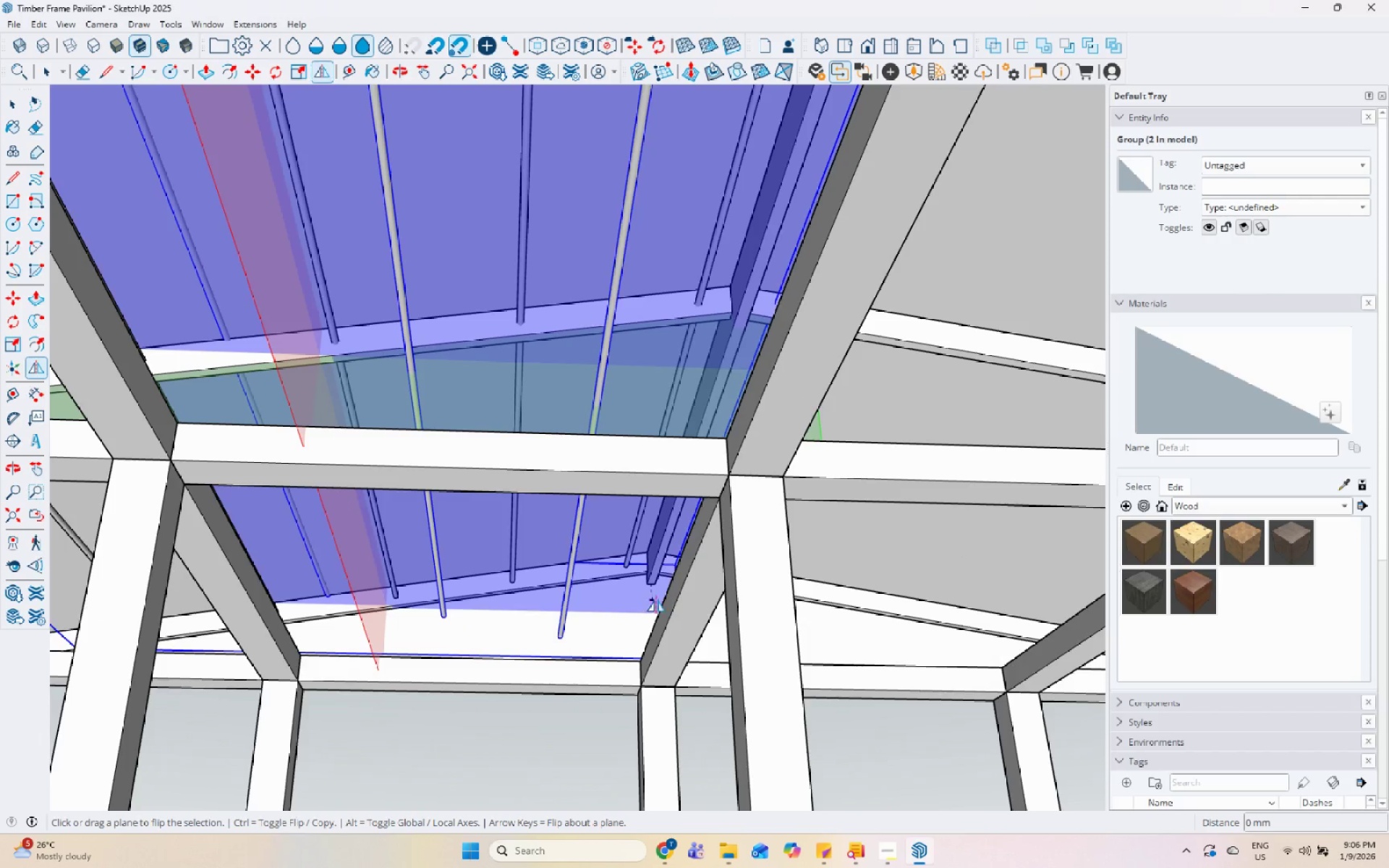 
key(Space)
 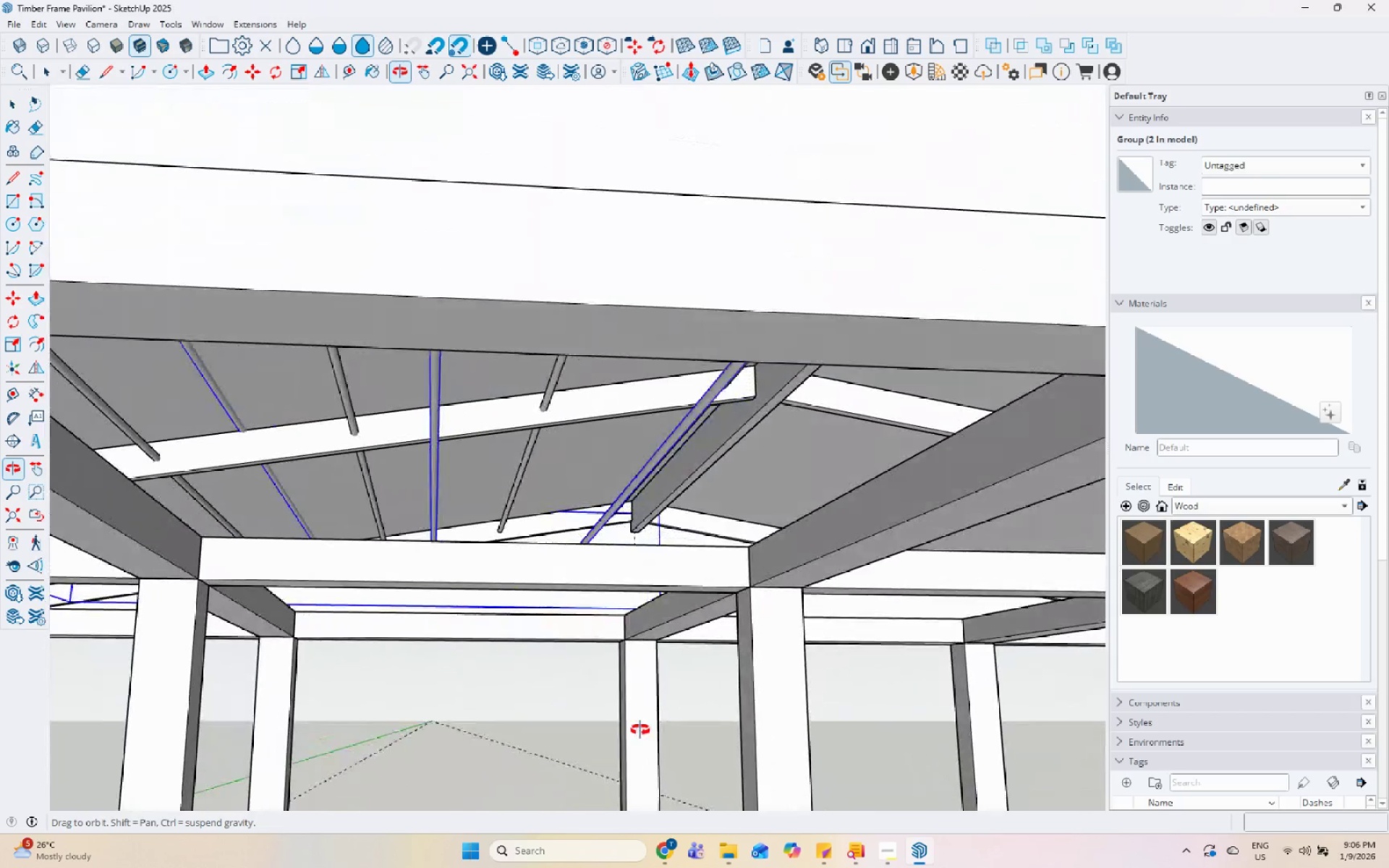 
scroll: coordinate [342, 614], scroll_direction: down, amount: 3.0
 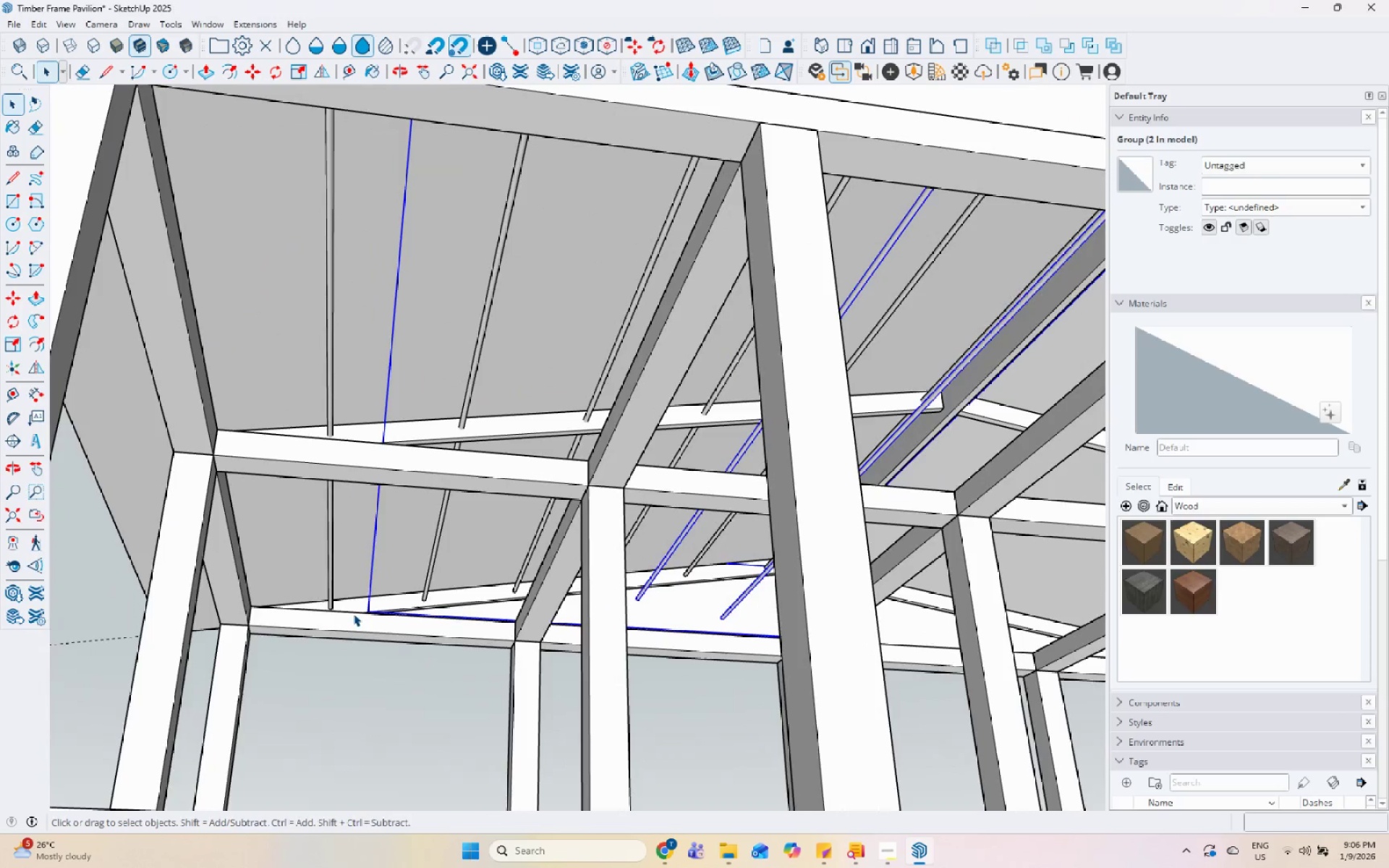 
key(M)
 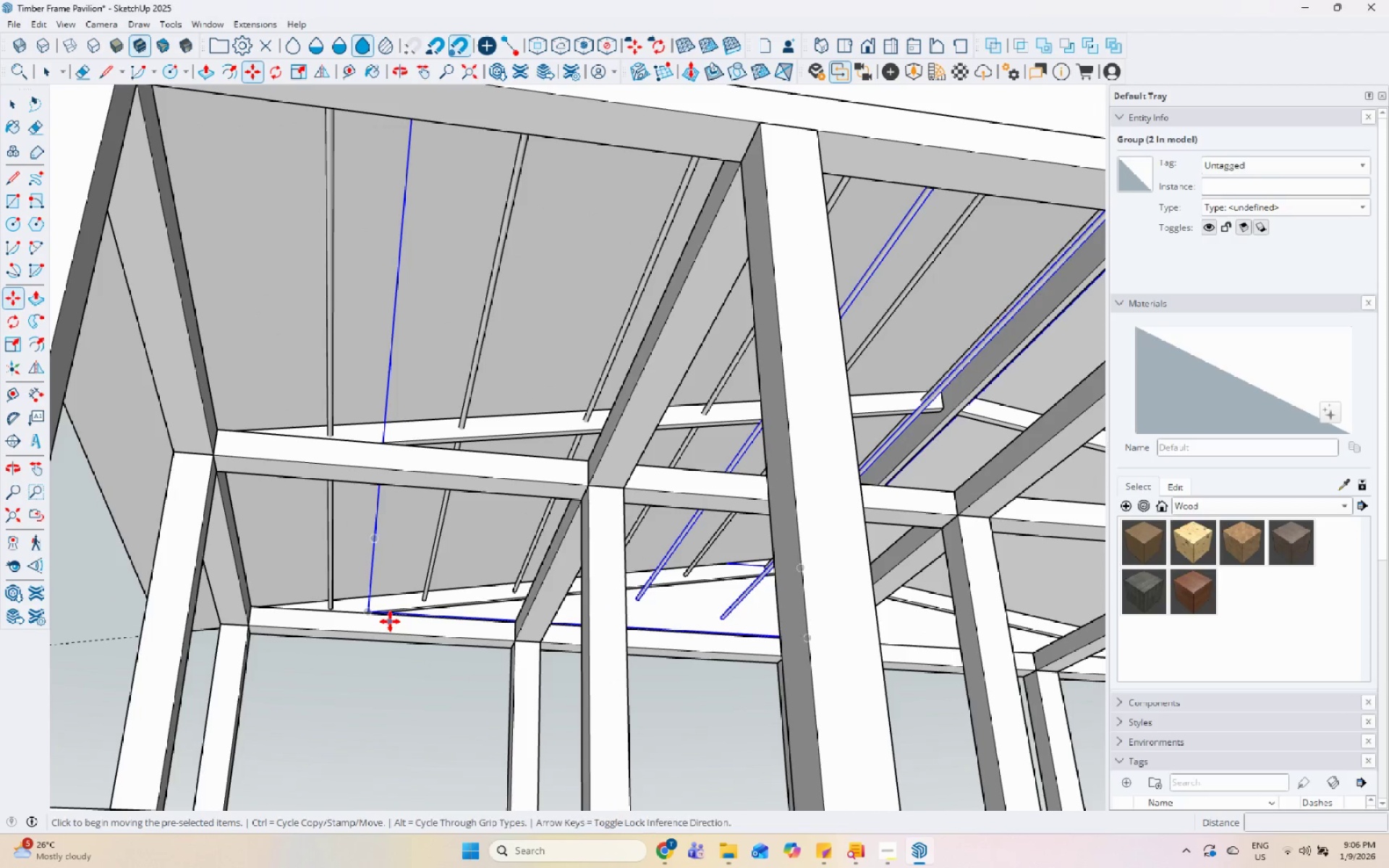 
left_click_drag(start_coordinate=[387, 628], to_coordinate=[402, 628])
 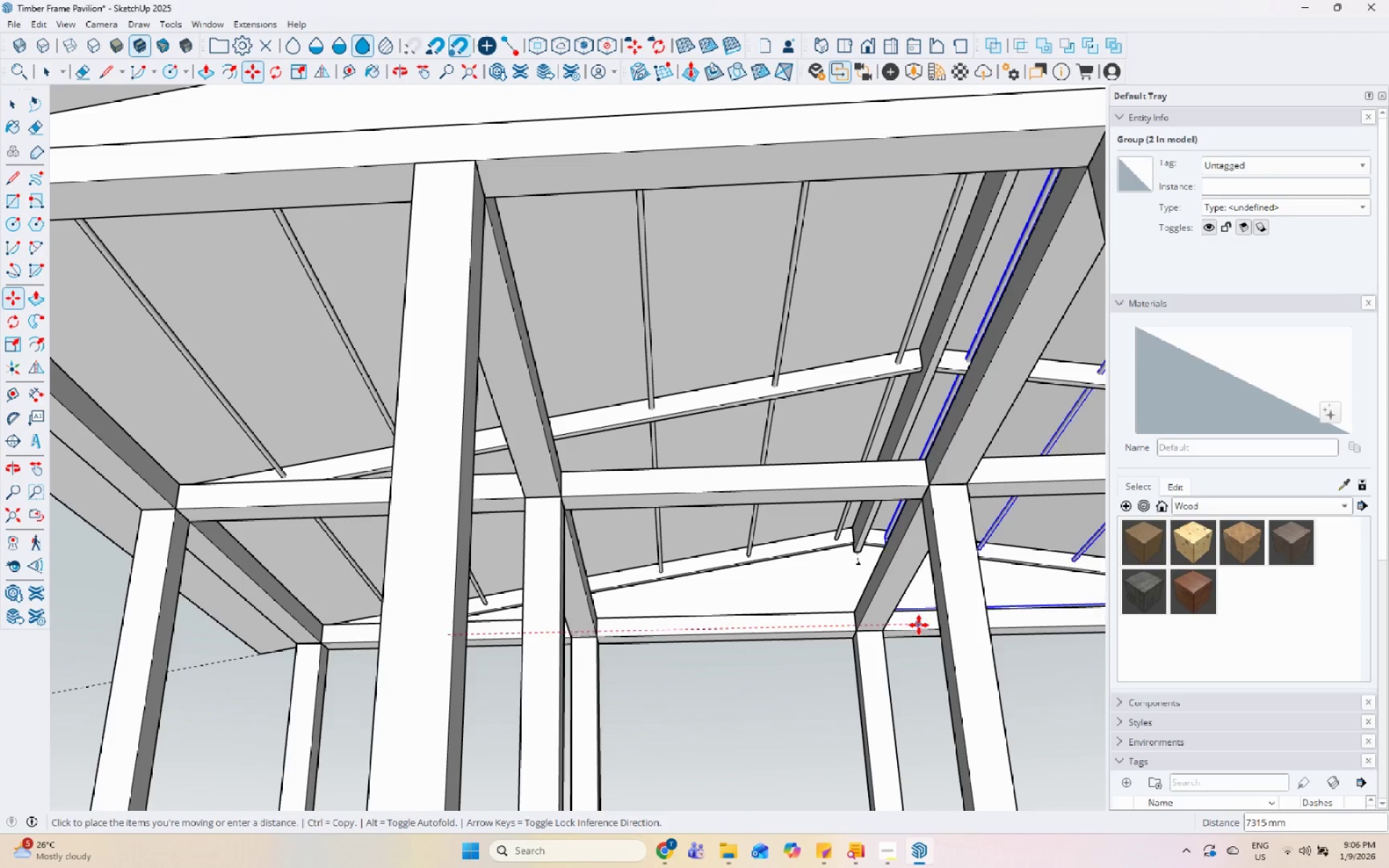 
left_click([916, 624])
 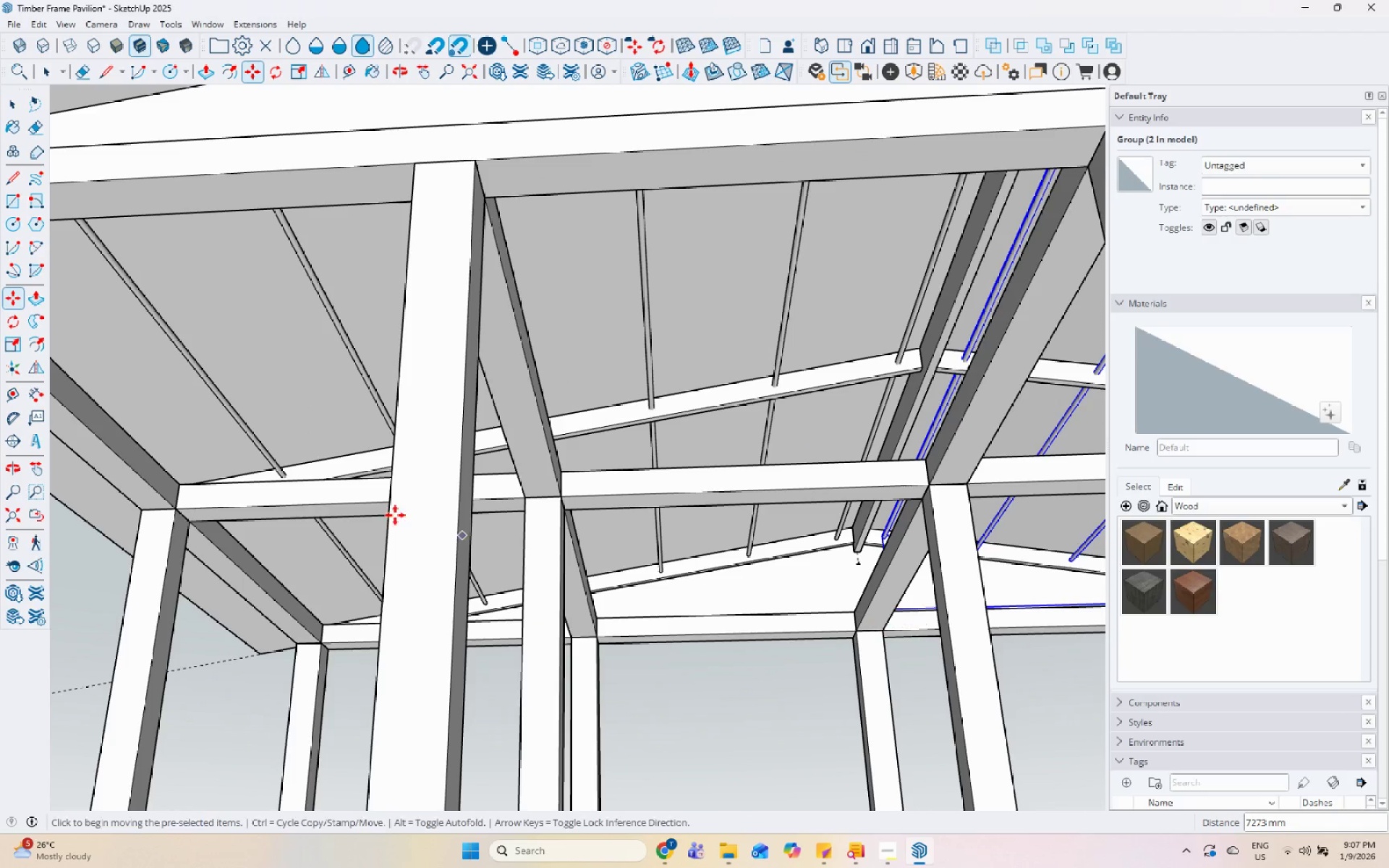 
scroll: coordinate [393, 529], scroll_direction: down, amount: 12.0
 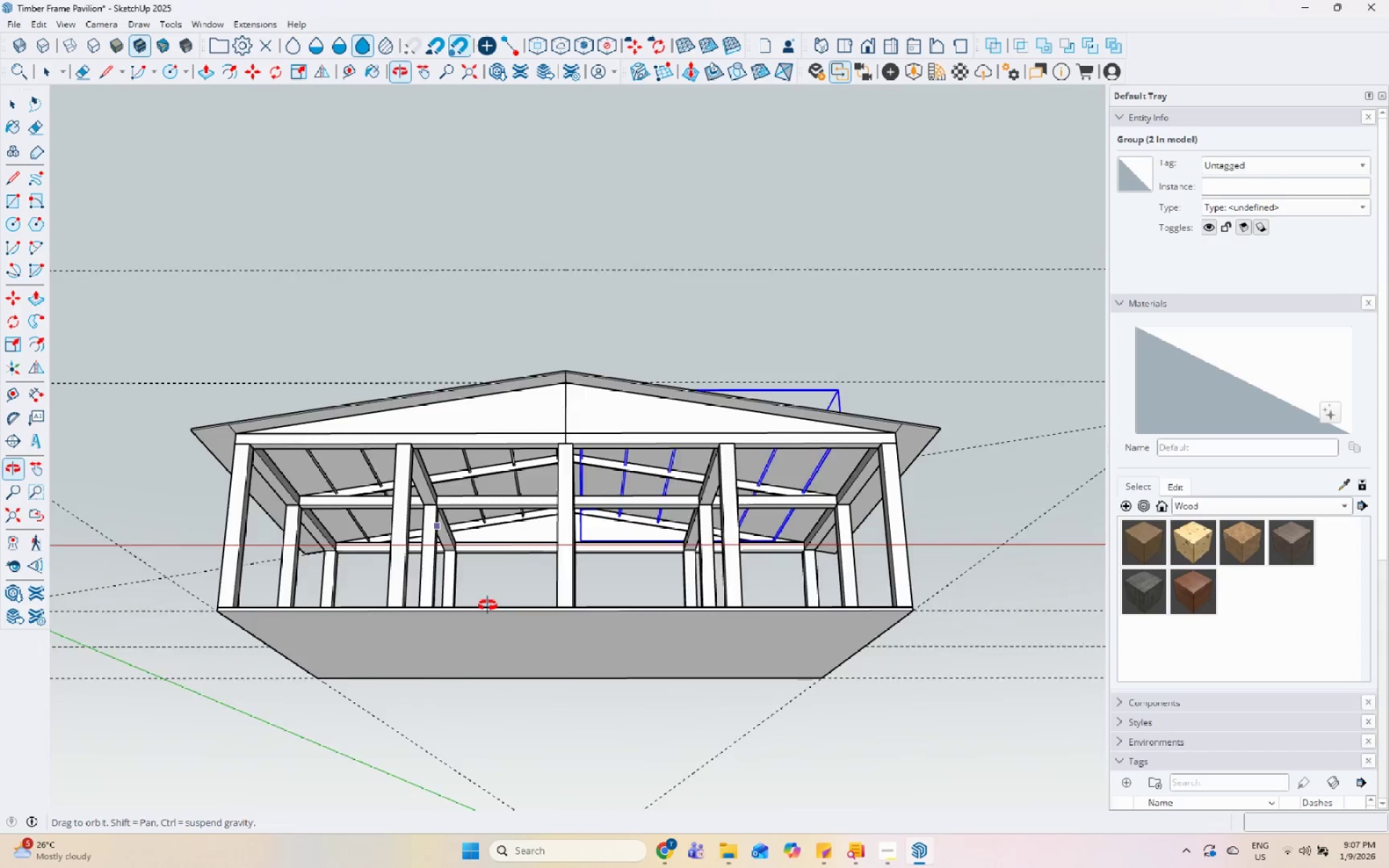 
key(Space)
 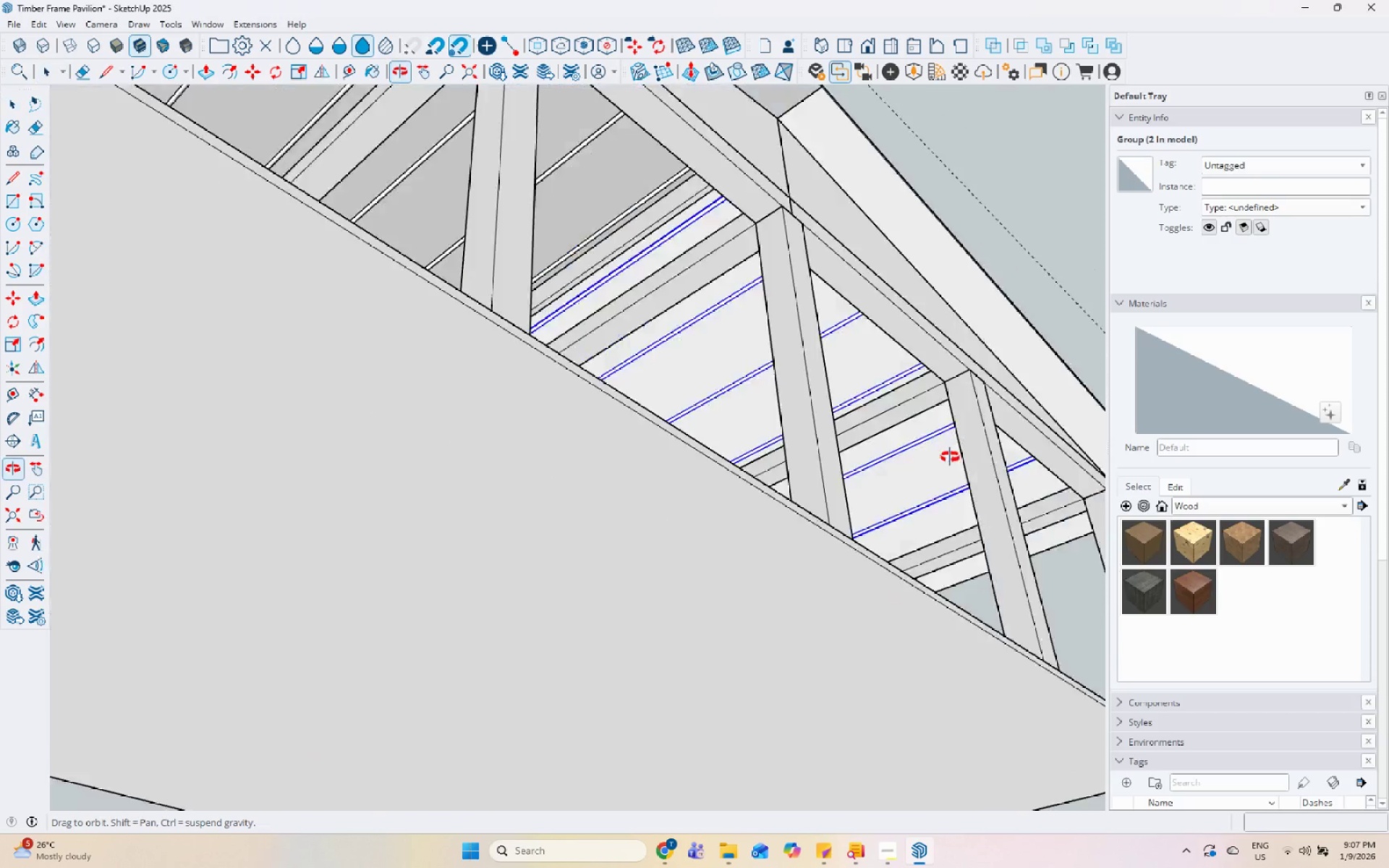 
scroll: coordinate [742, 492], scroll_direction: up, amount: 6.0
 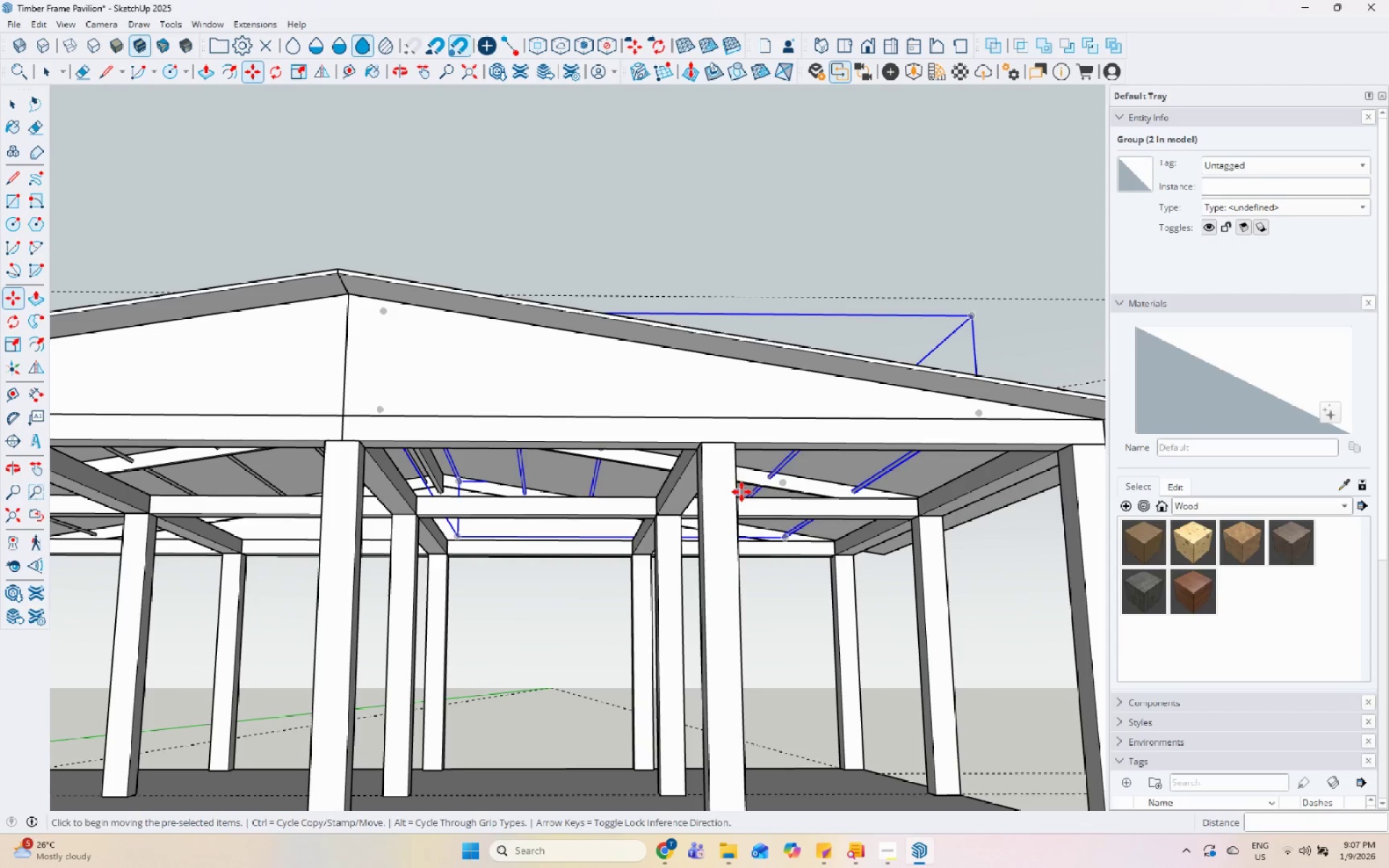 
key(Space)
 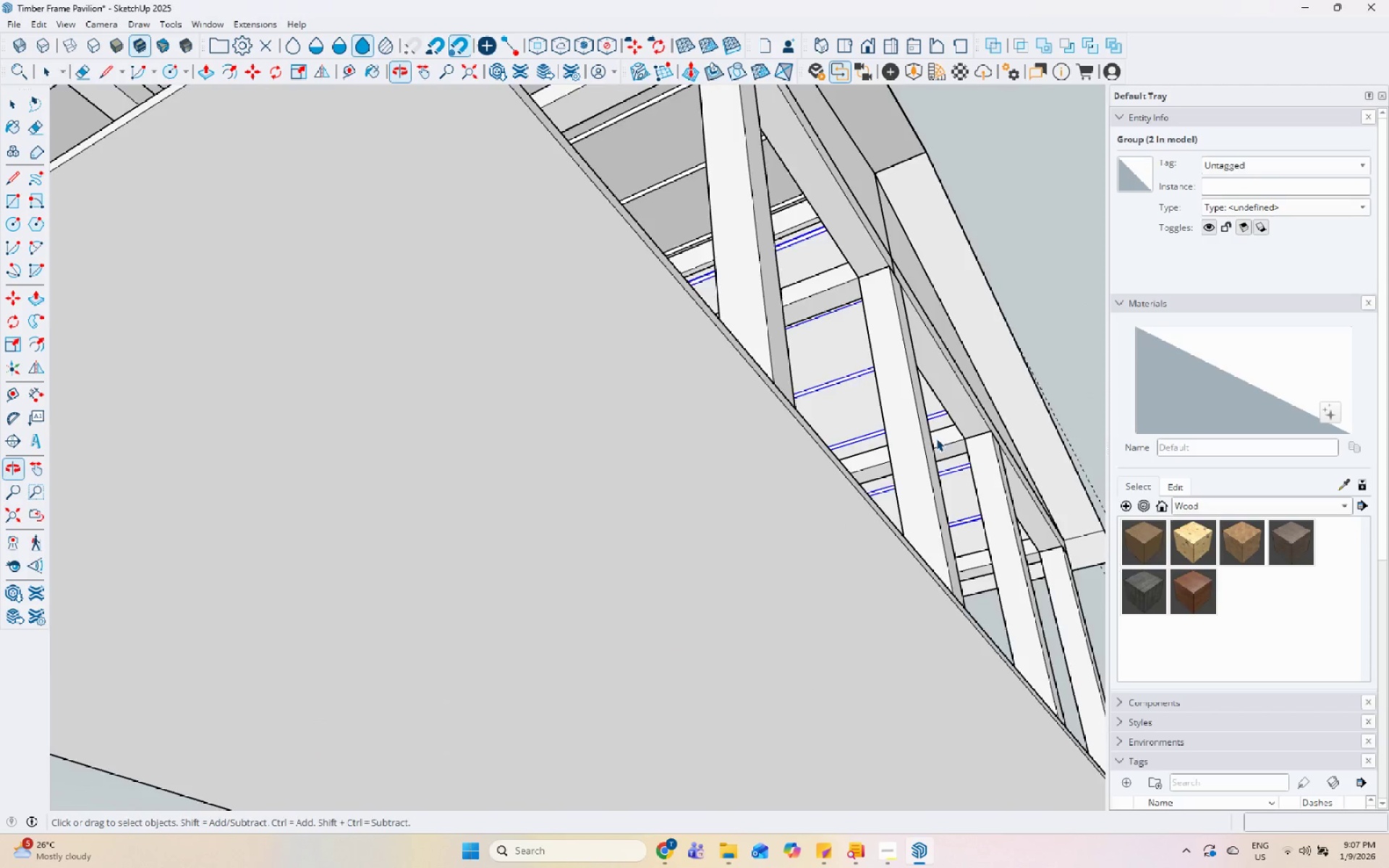 
left_click([942, 288])
 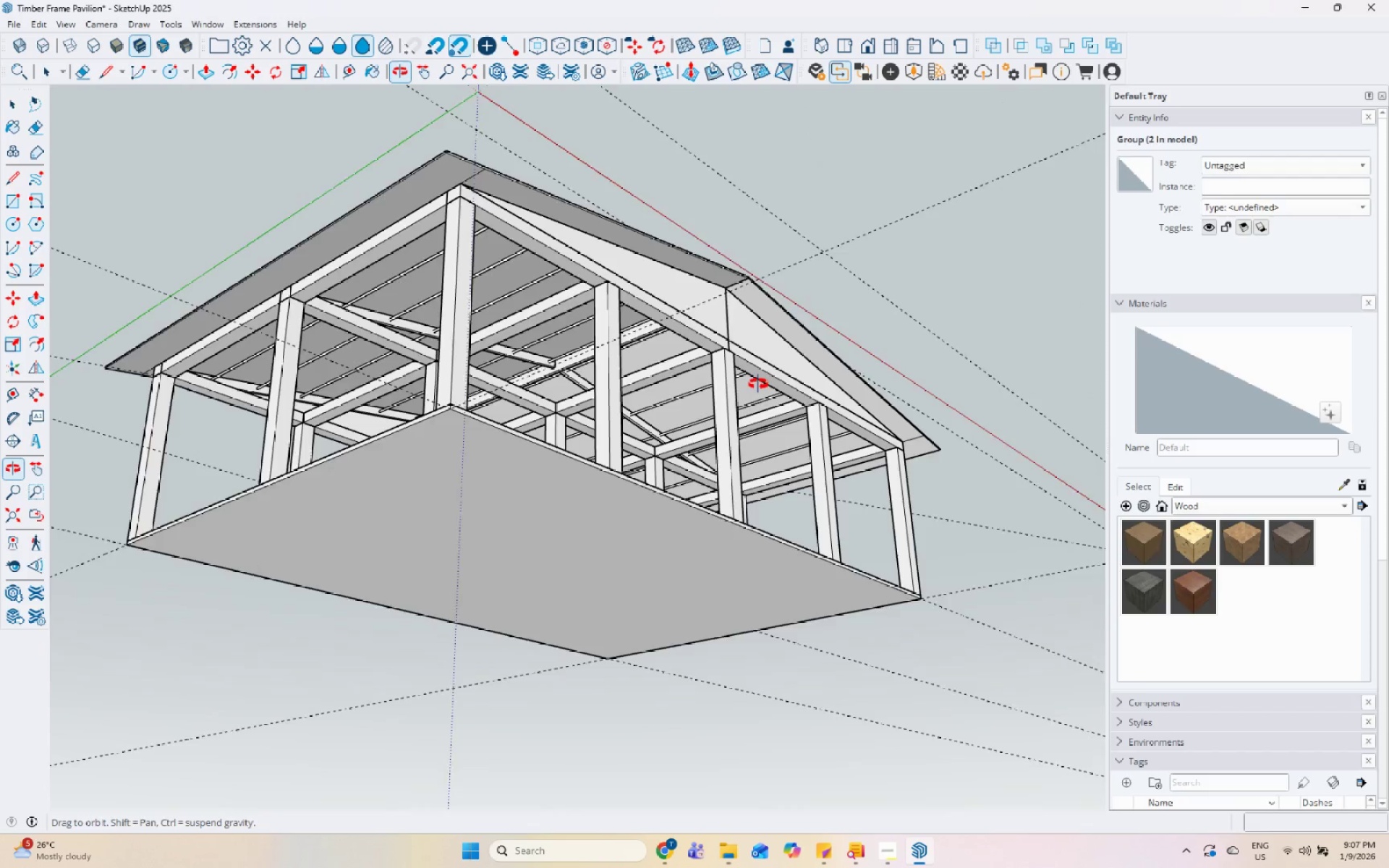 
scroll: coordinate [690, 394], scroll_direction: down, amount: 9.0
 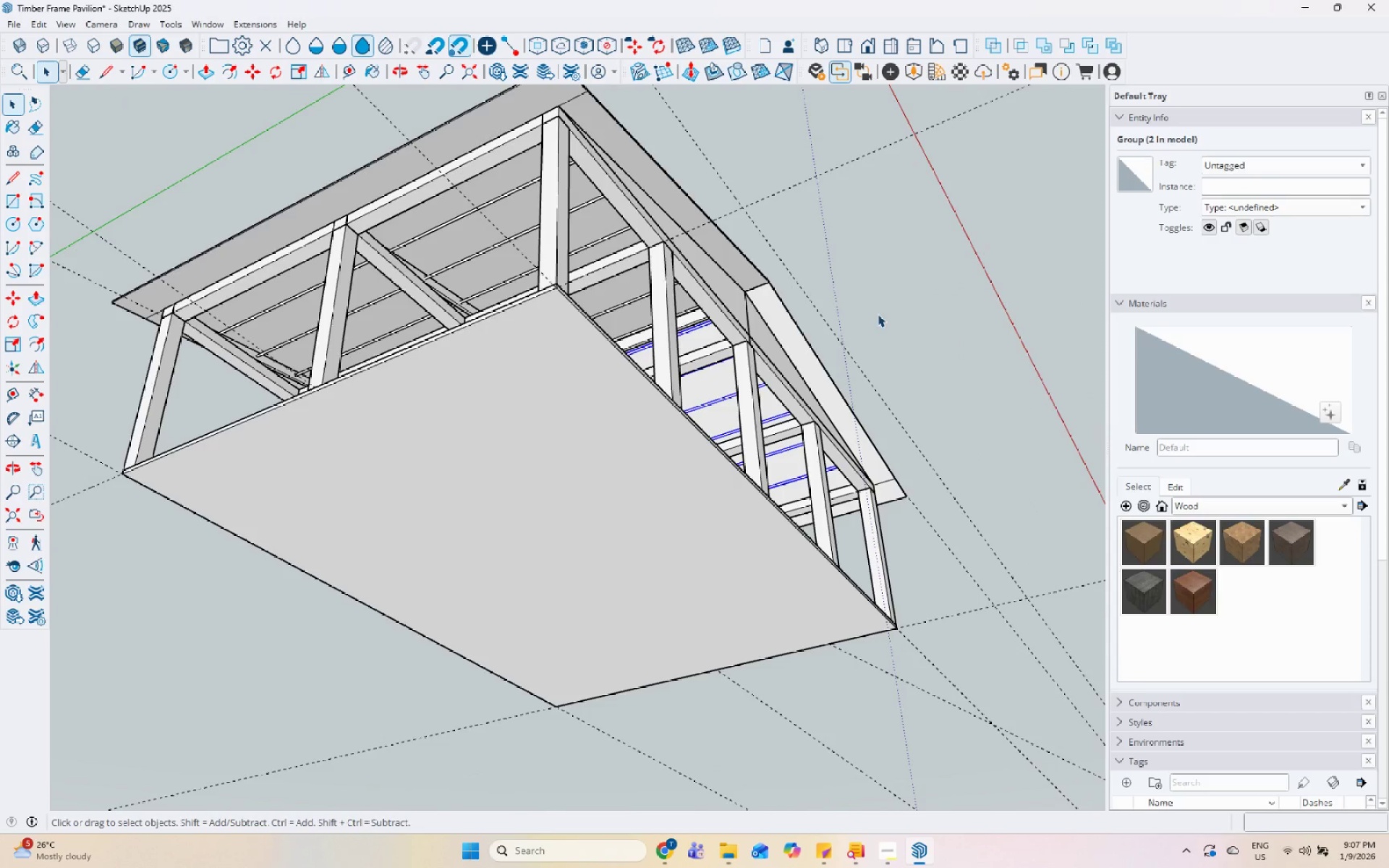 
scroll: coordinate [702, 258], scroll_direction: up, amount: 6.0
 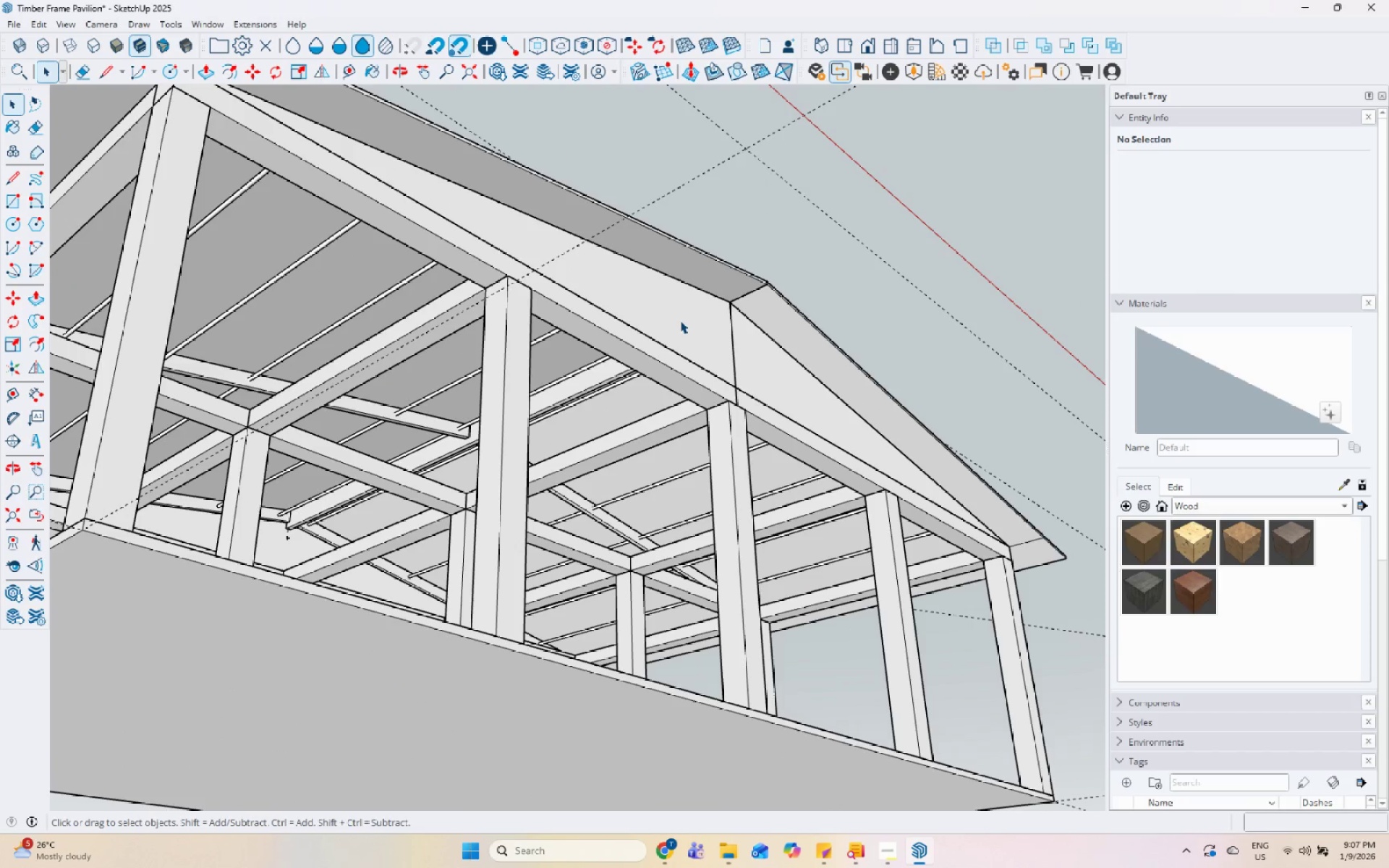 
left_click([680, 320])
 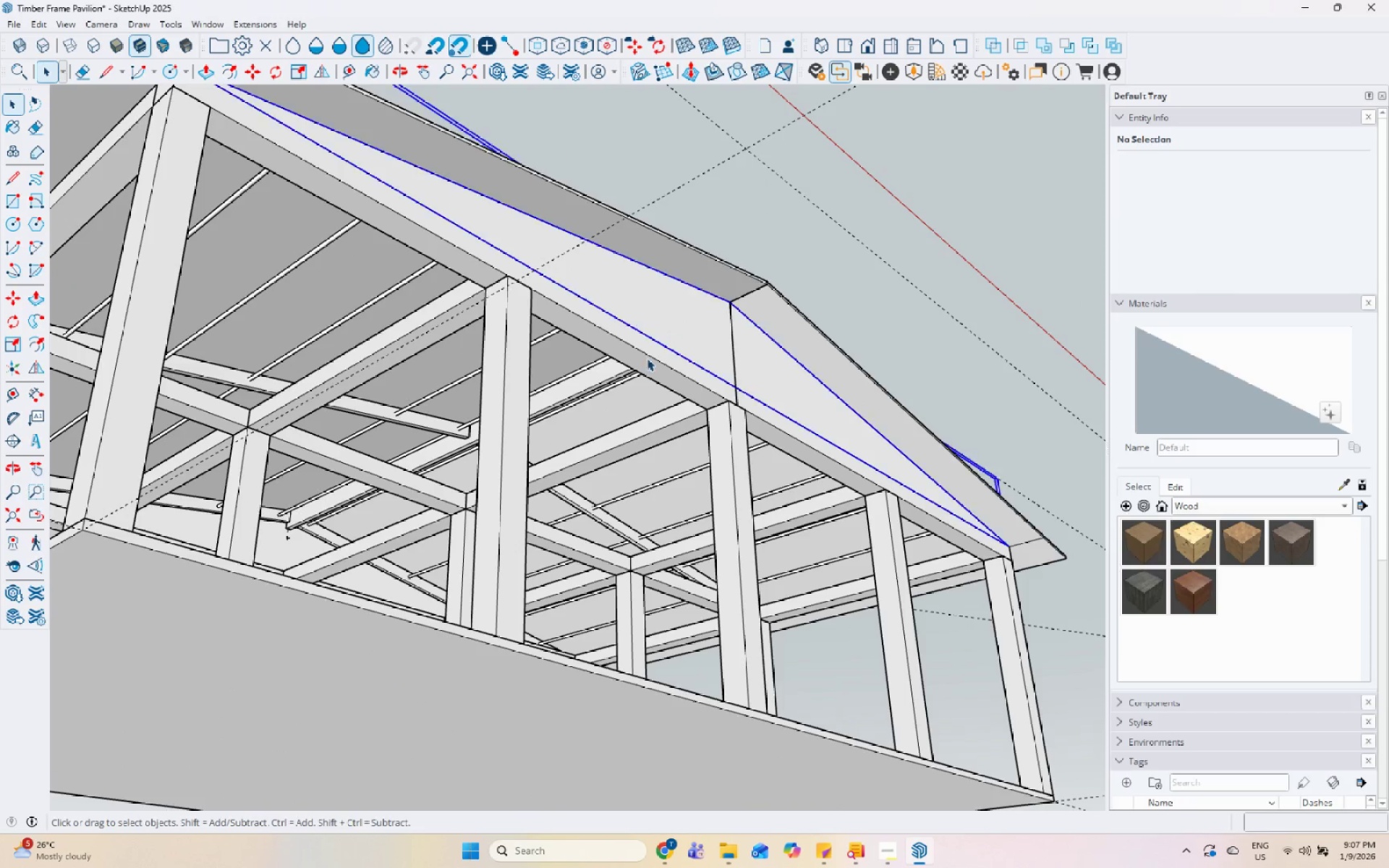 
scroll: coordinate [612, 367], scroll_direction: down, amount: 4.0
 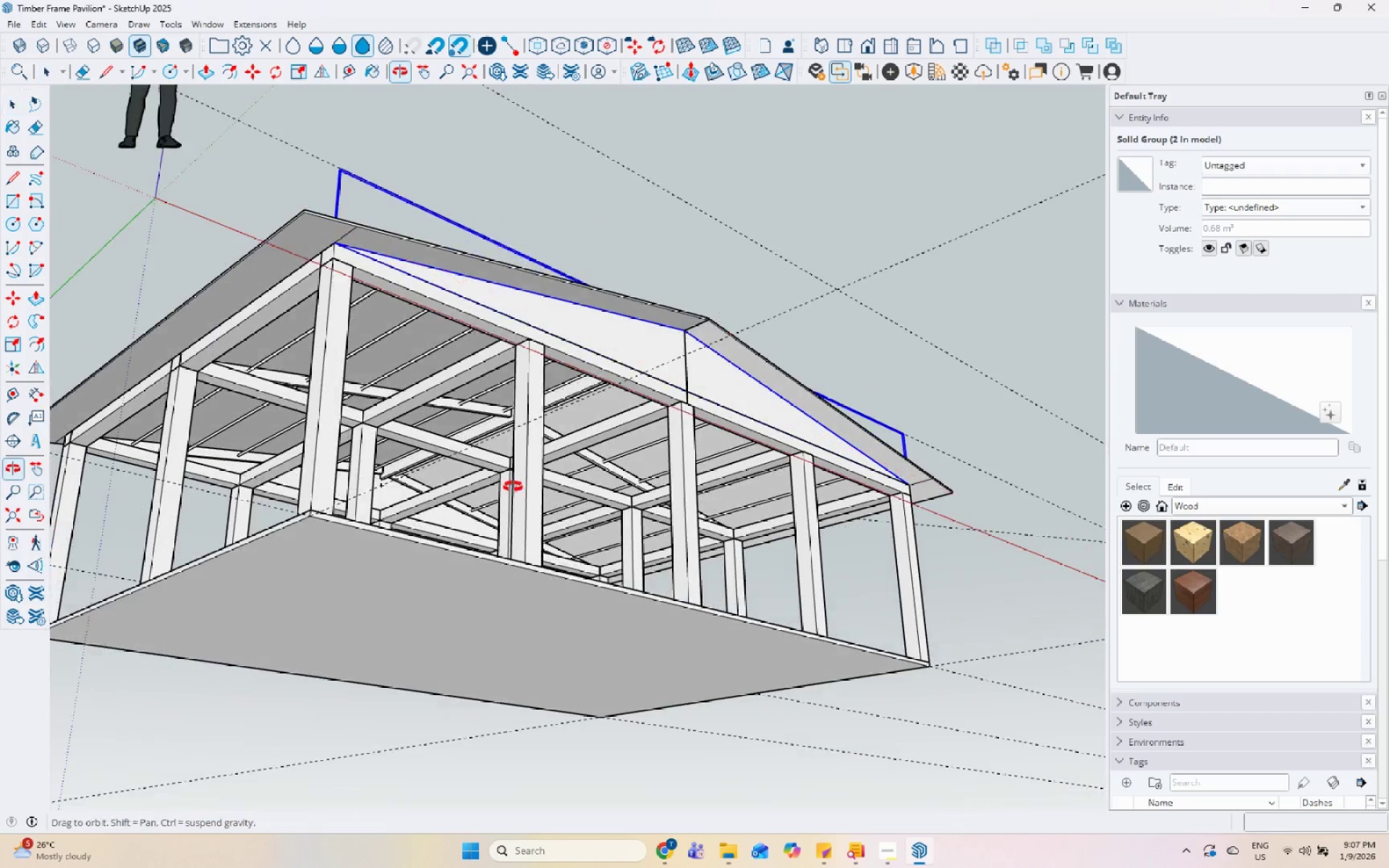 
scroll: coordinate [417, 425], scroll_direction: up, amount: 6.0
 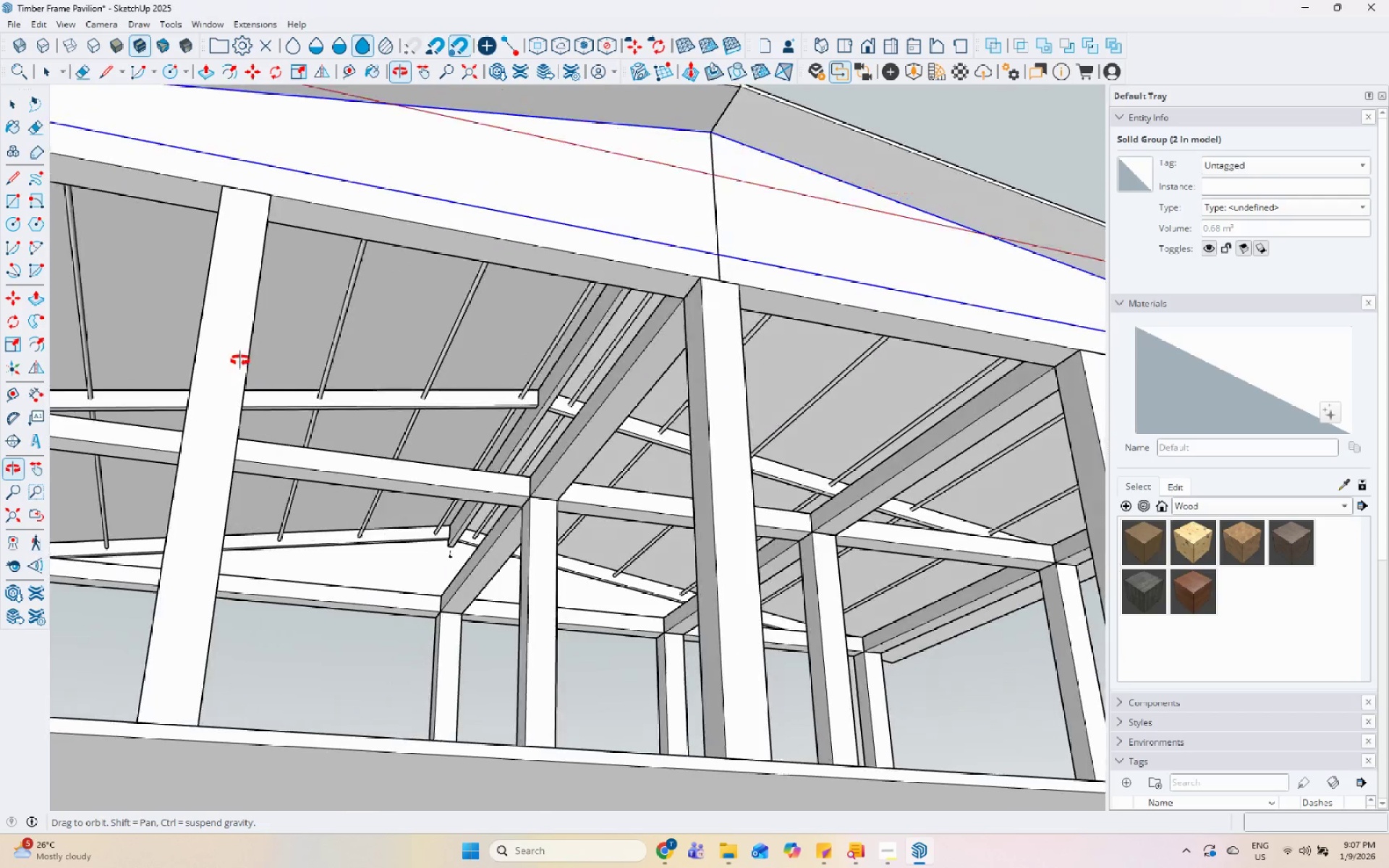 
scroll: coordinate [501, 483], scroll_direction: down, amount: 8.0
 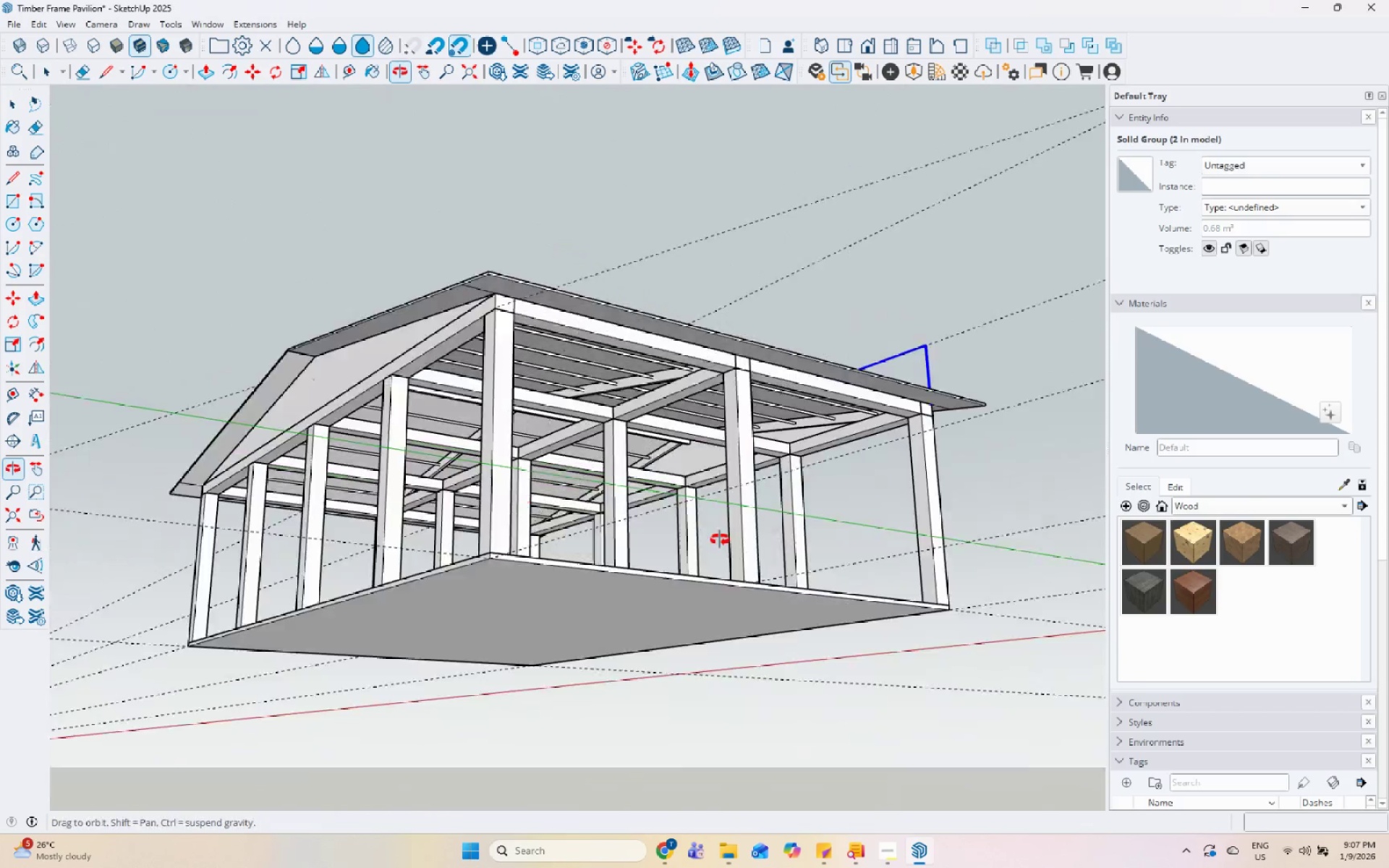 
scroll: coordinate [891, 485], scroll_direction: up, amount: 1.0
 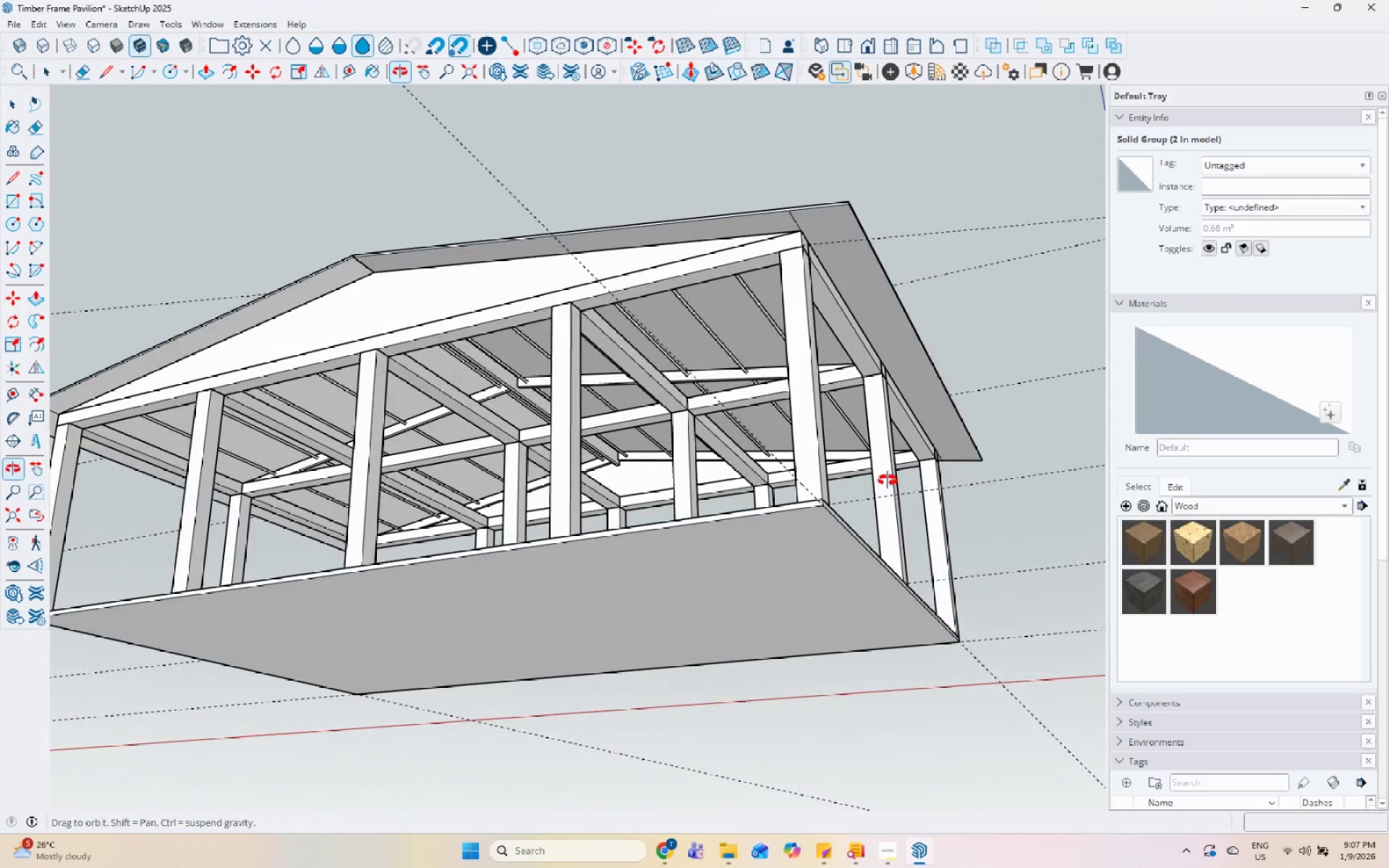 
left_click([636, 392])
 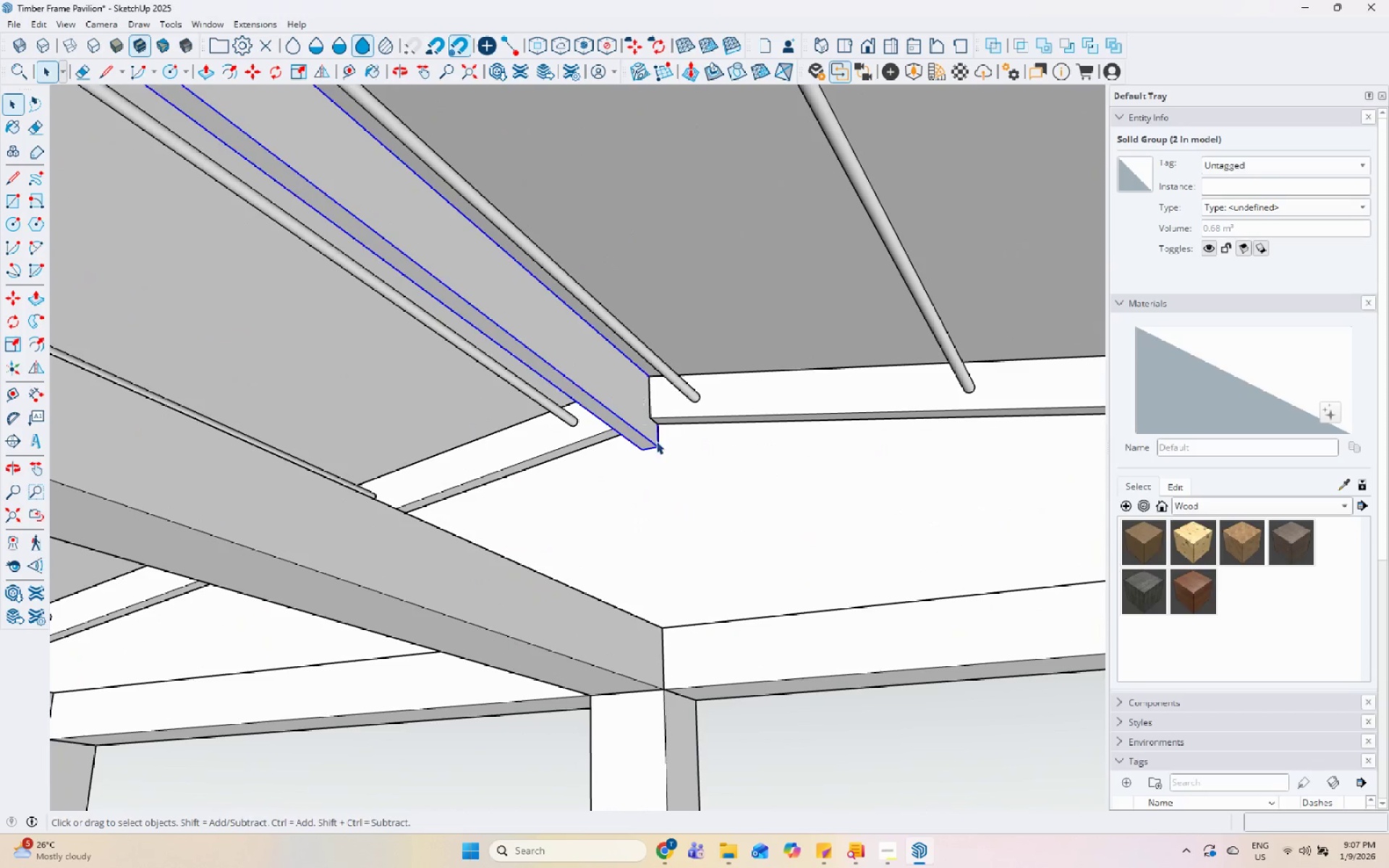 
scroll: coordinate [660, 437], scroll_direction: up, amount: 17.0
 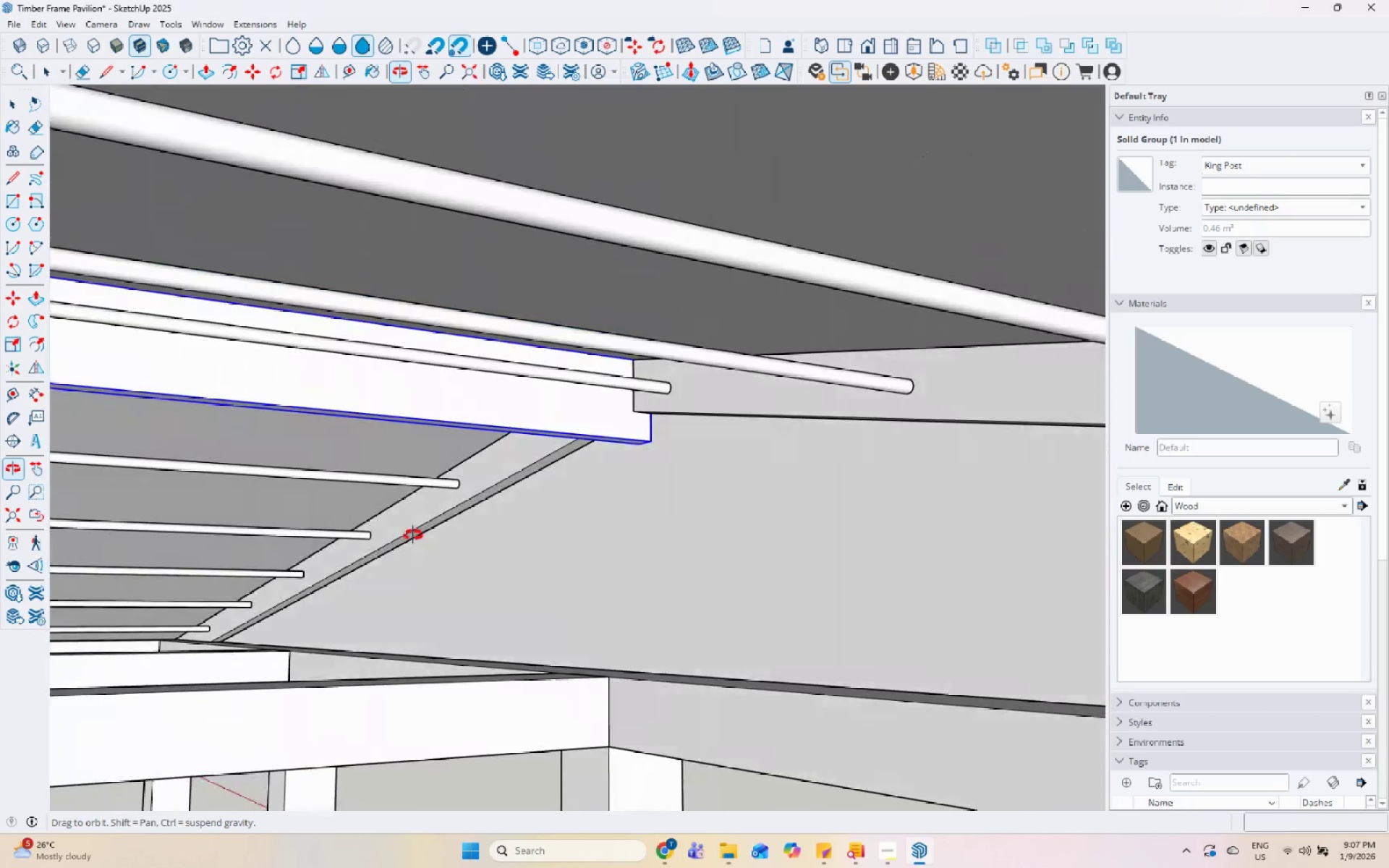 
key(Space)
 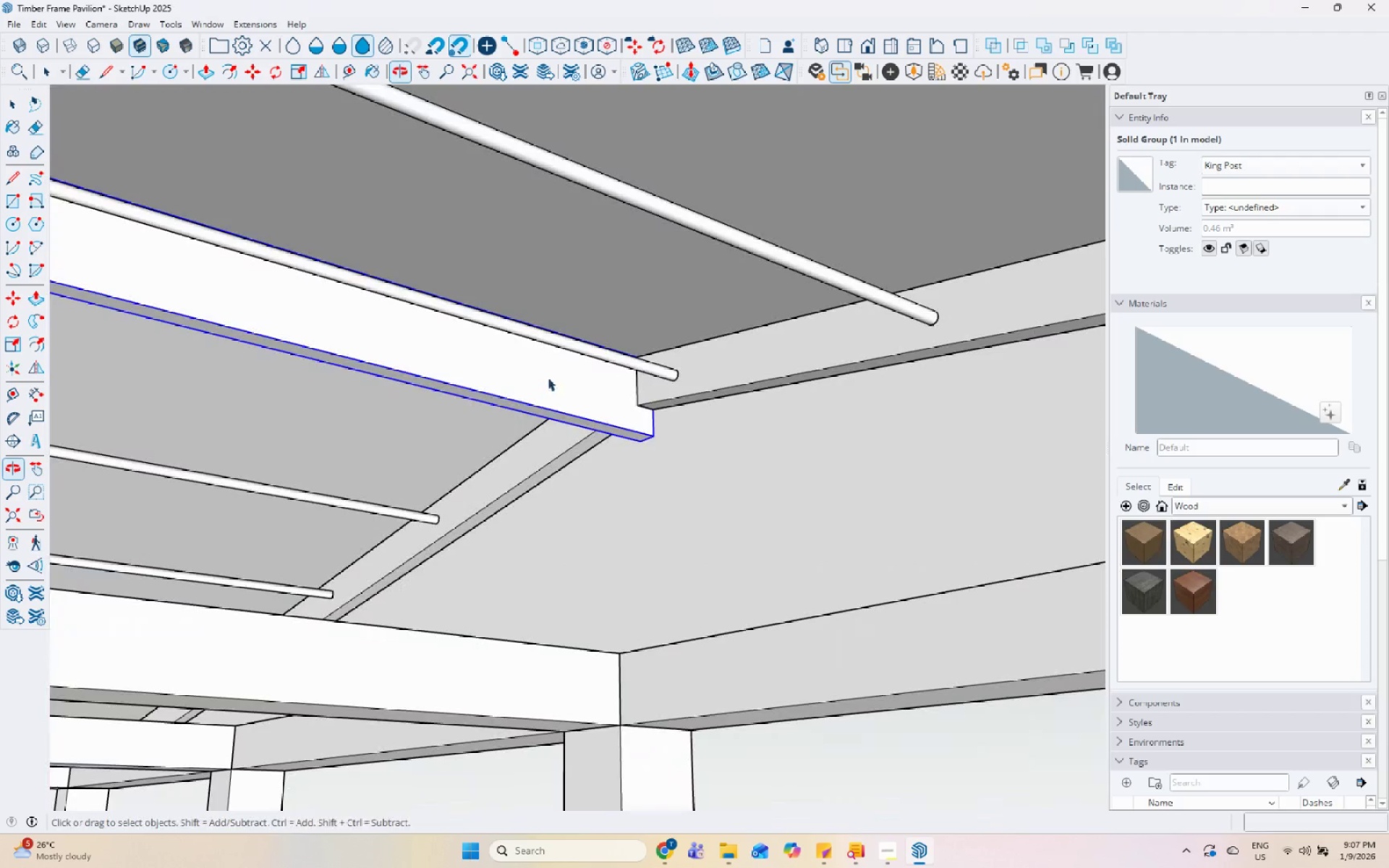 
scroll: coordinate [722, 477], scroll_direction: down, amount: 25.0
 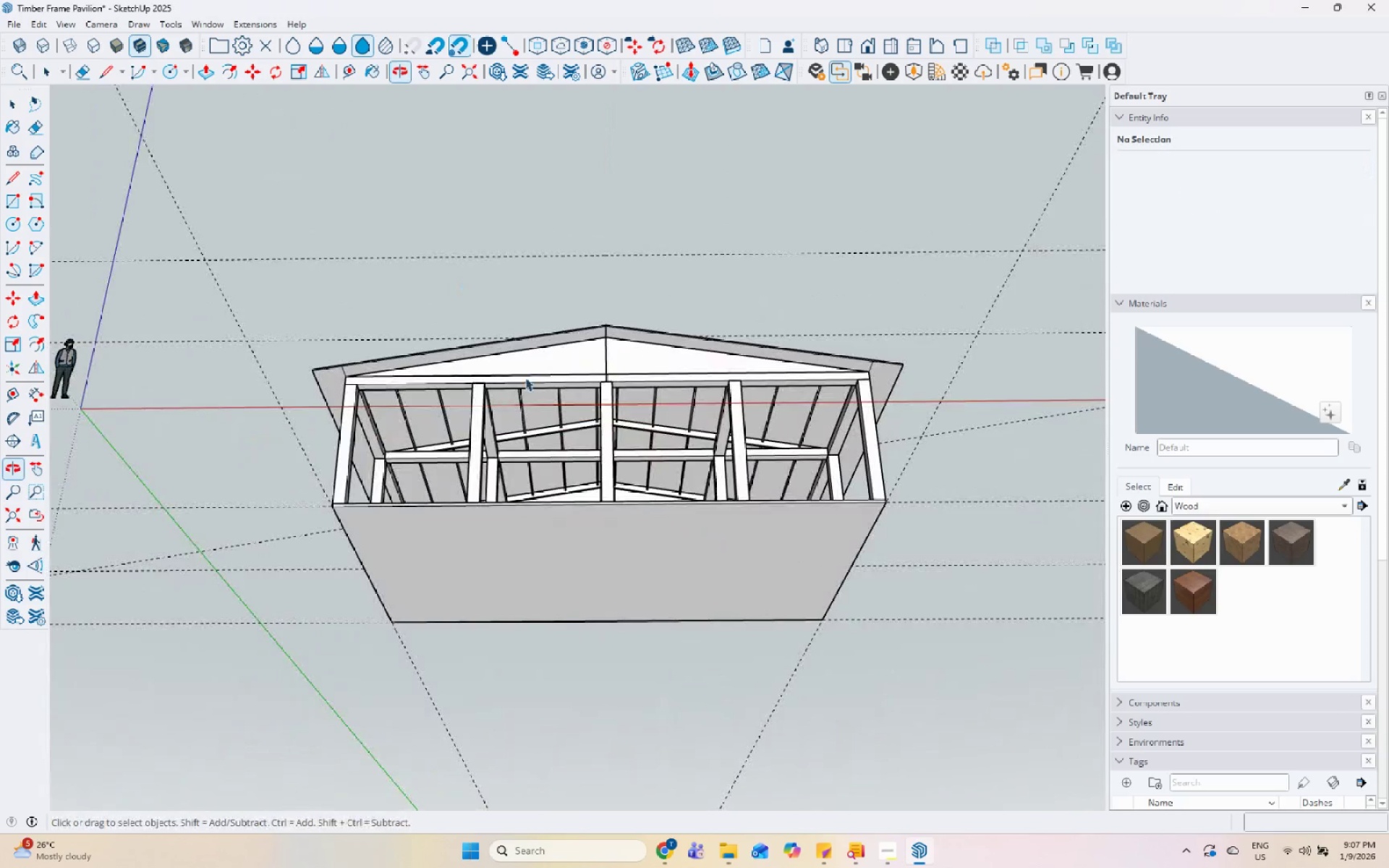 
scroll: coordinate [331, 535], scroll_direction: up, amount: 10.0
 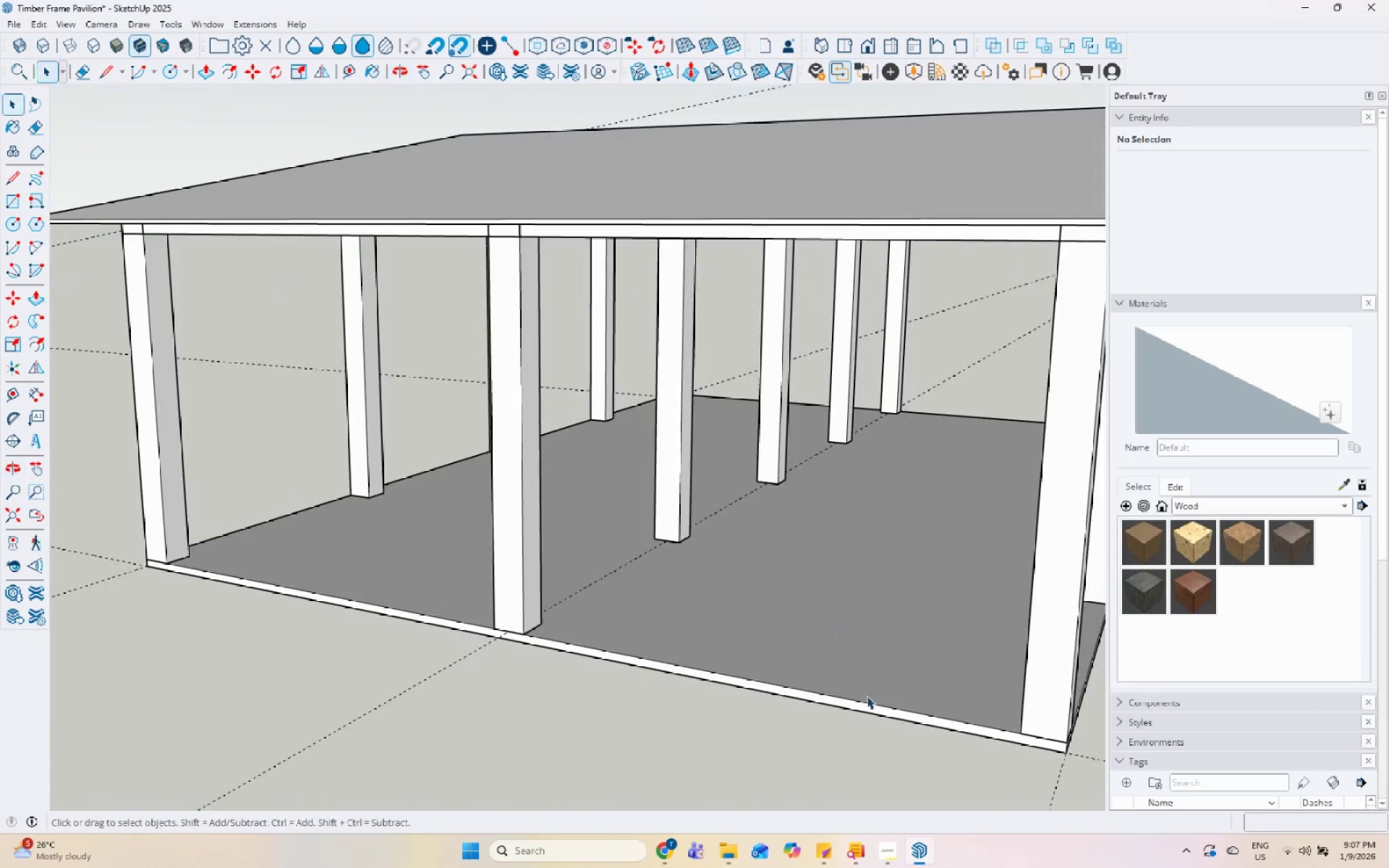 
left_click([883, 845])